 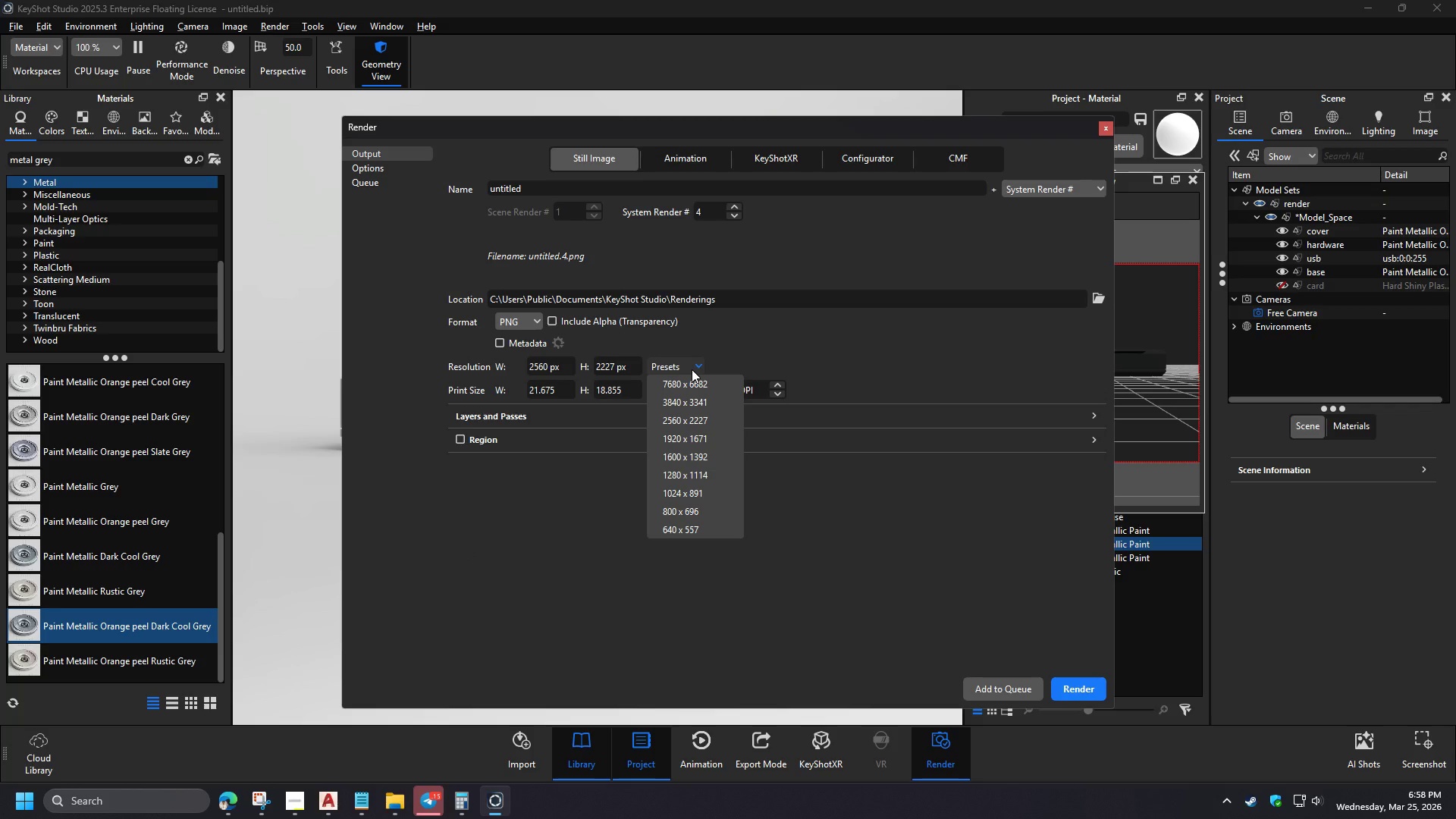 
left_click([708, 469])
 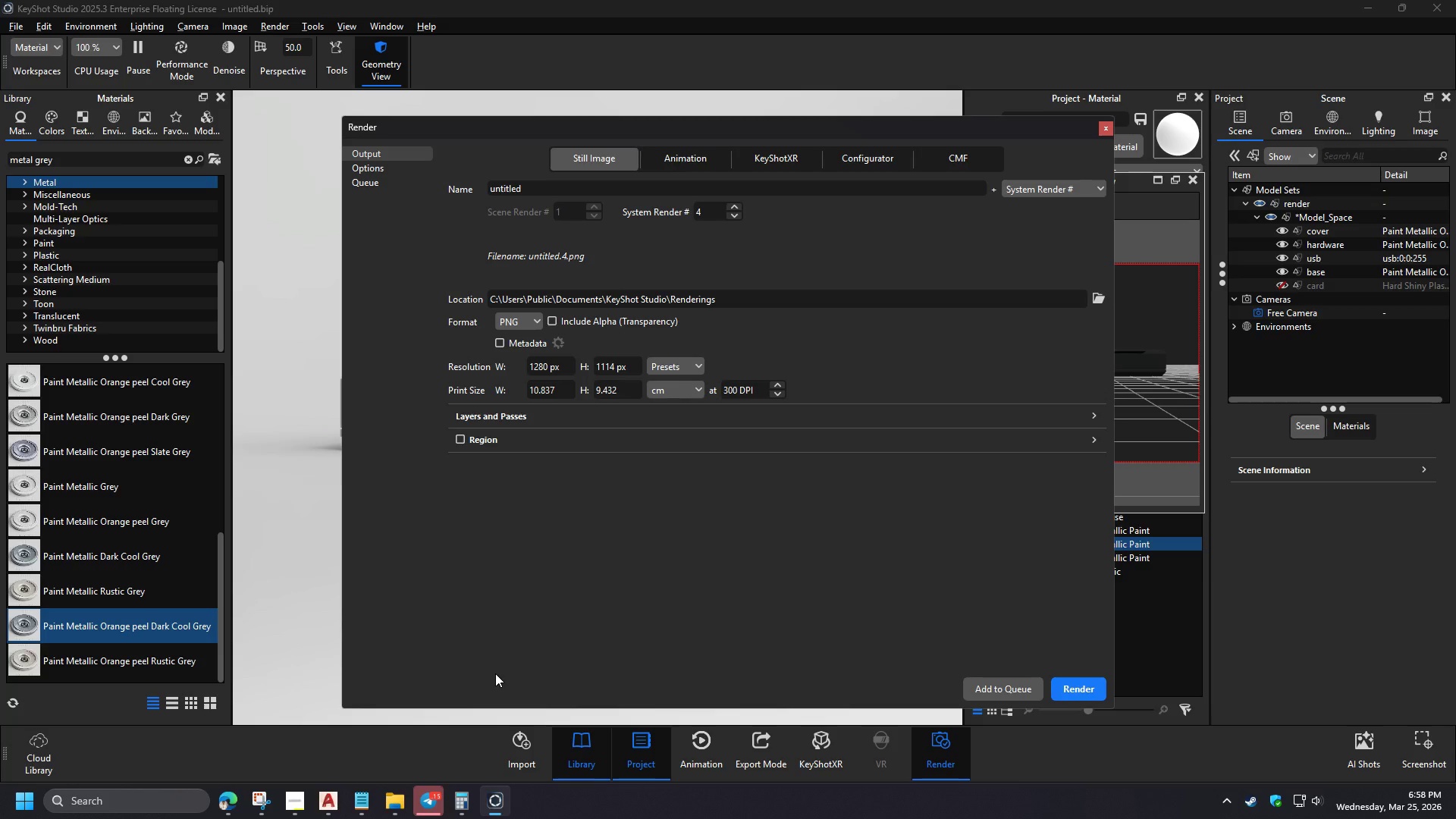 
left_click([328, 805])
 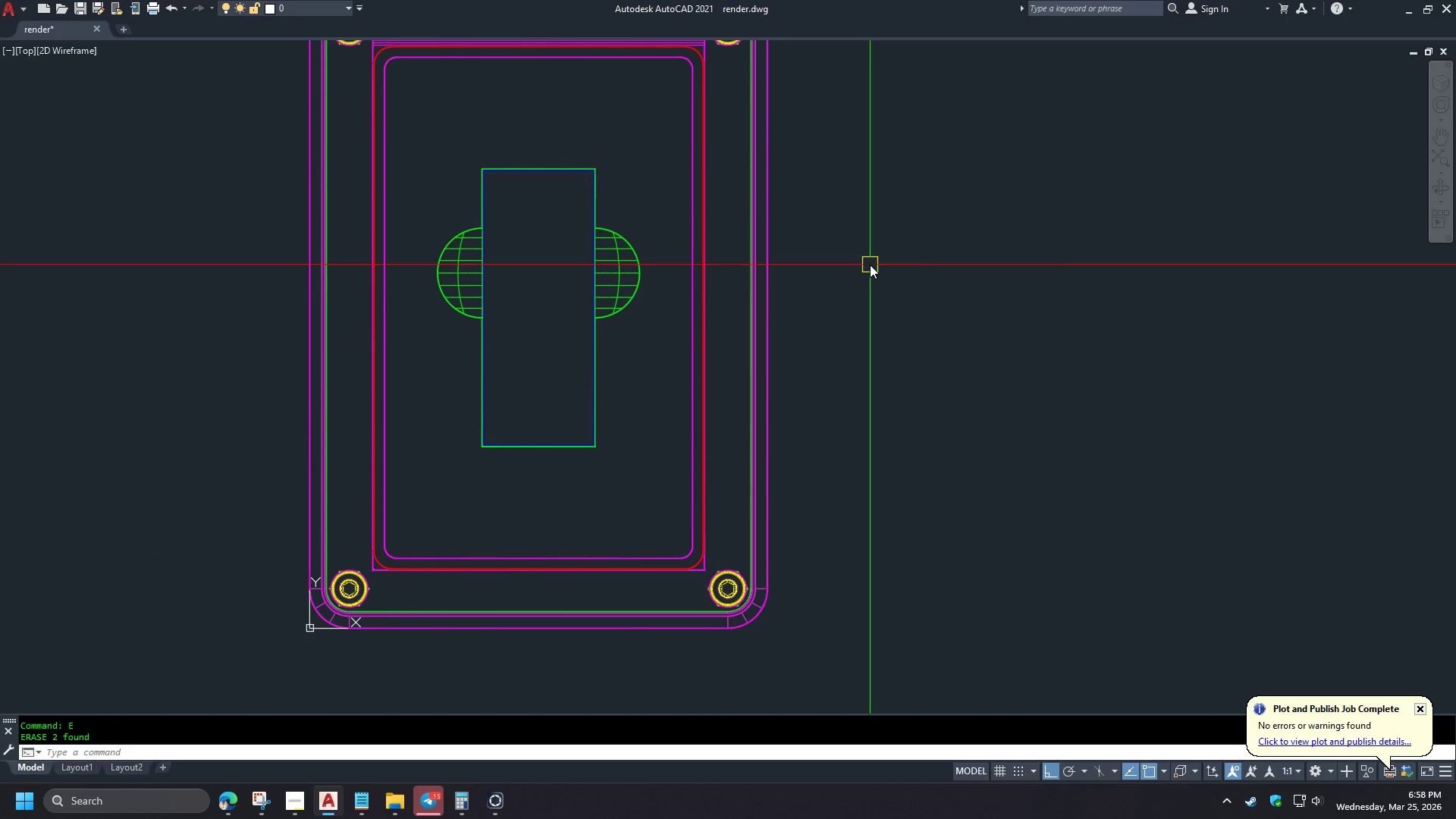 
type(rr)
 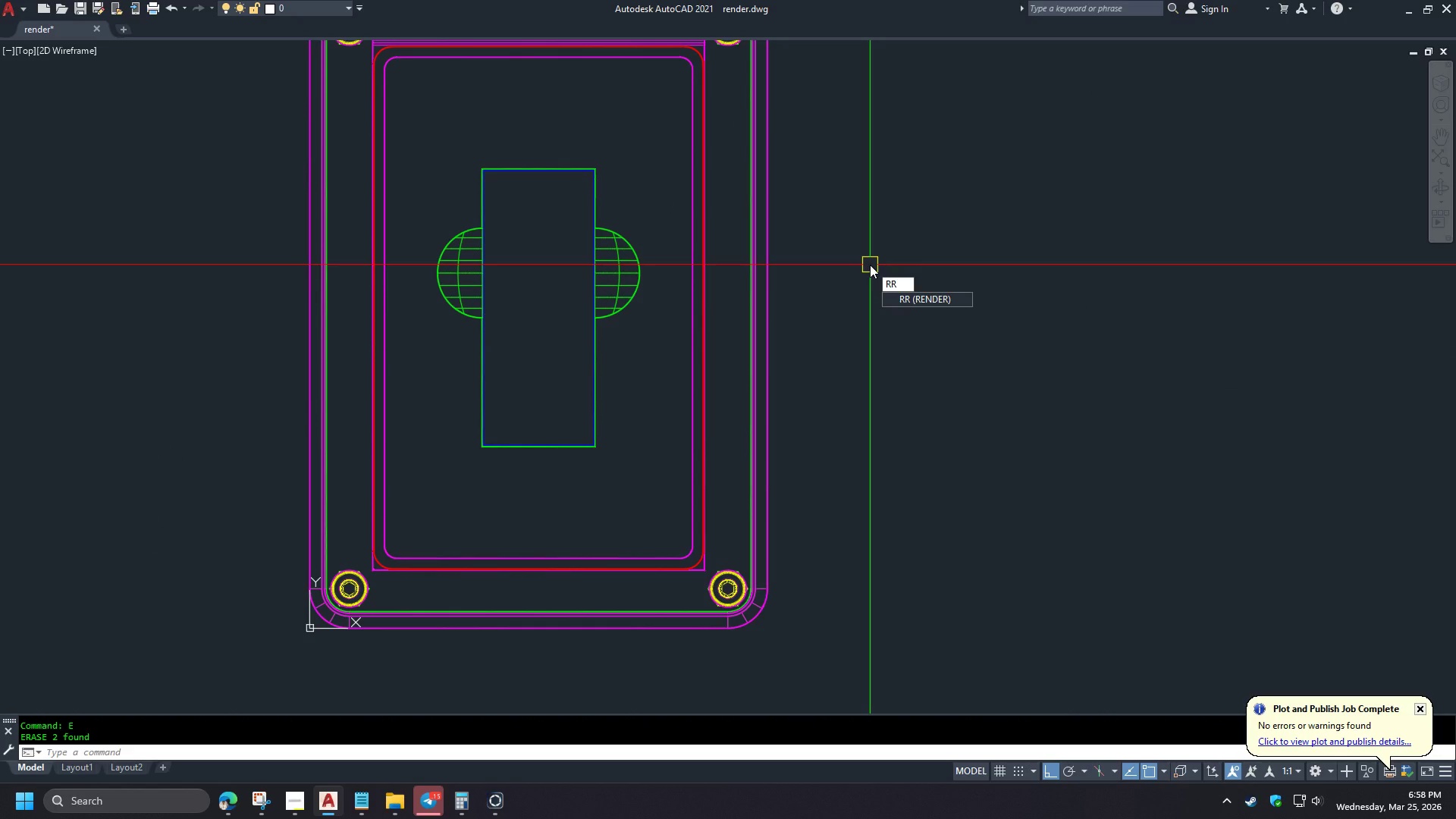 
key(Escape)
type(ren)
 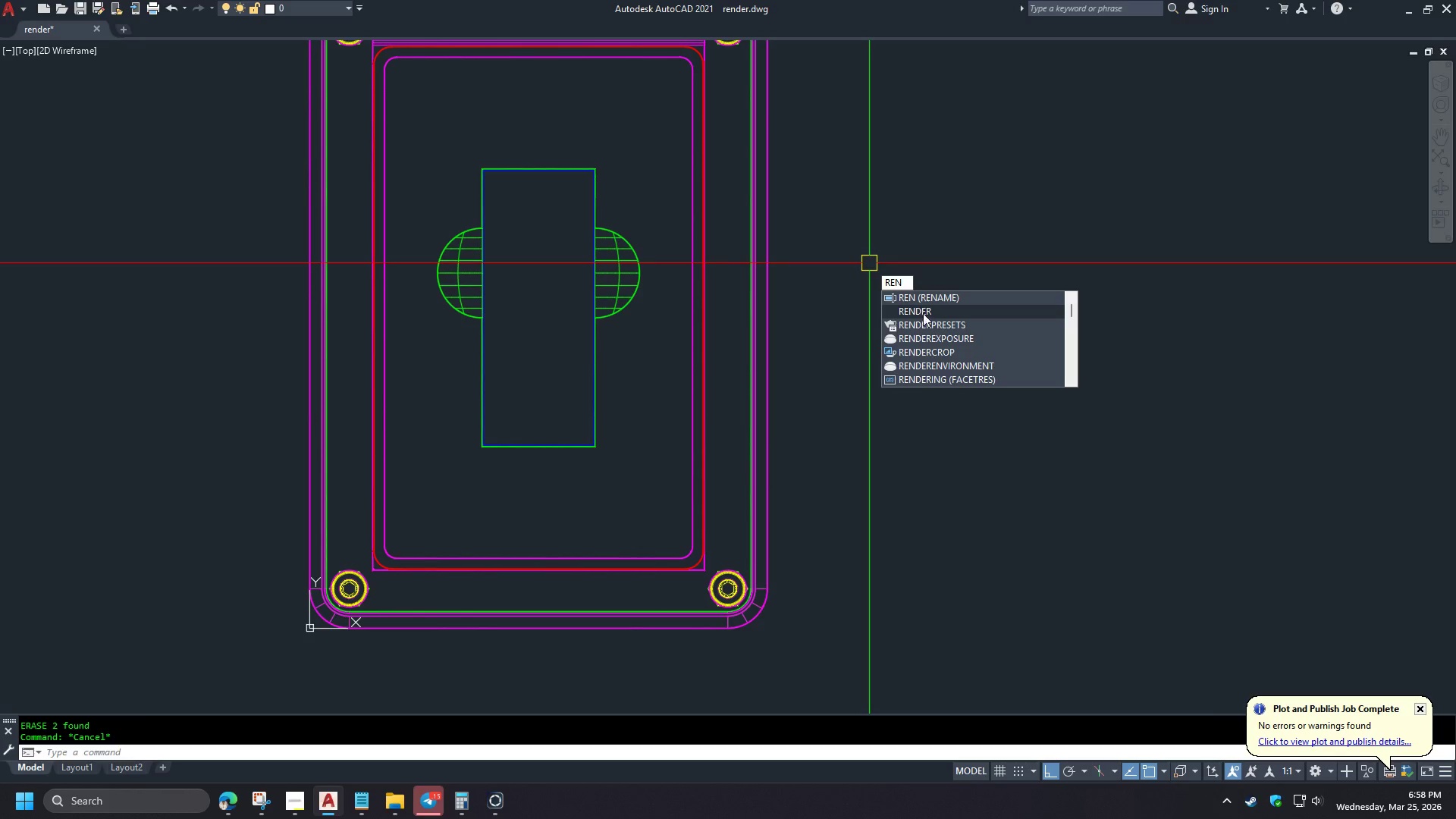 
left_click([923, 320])
 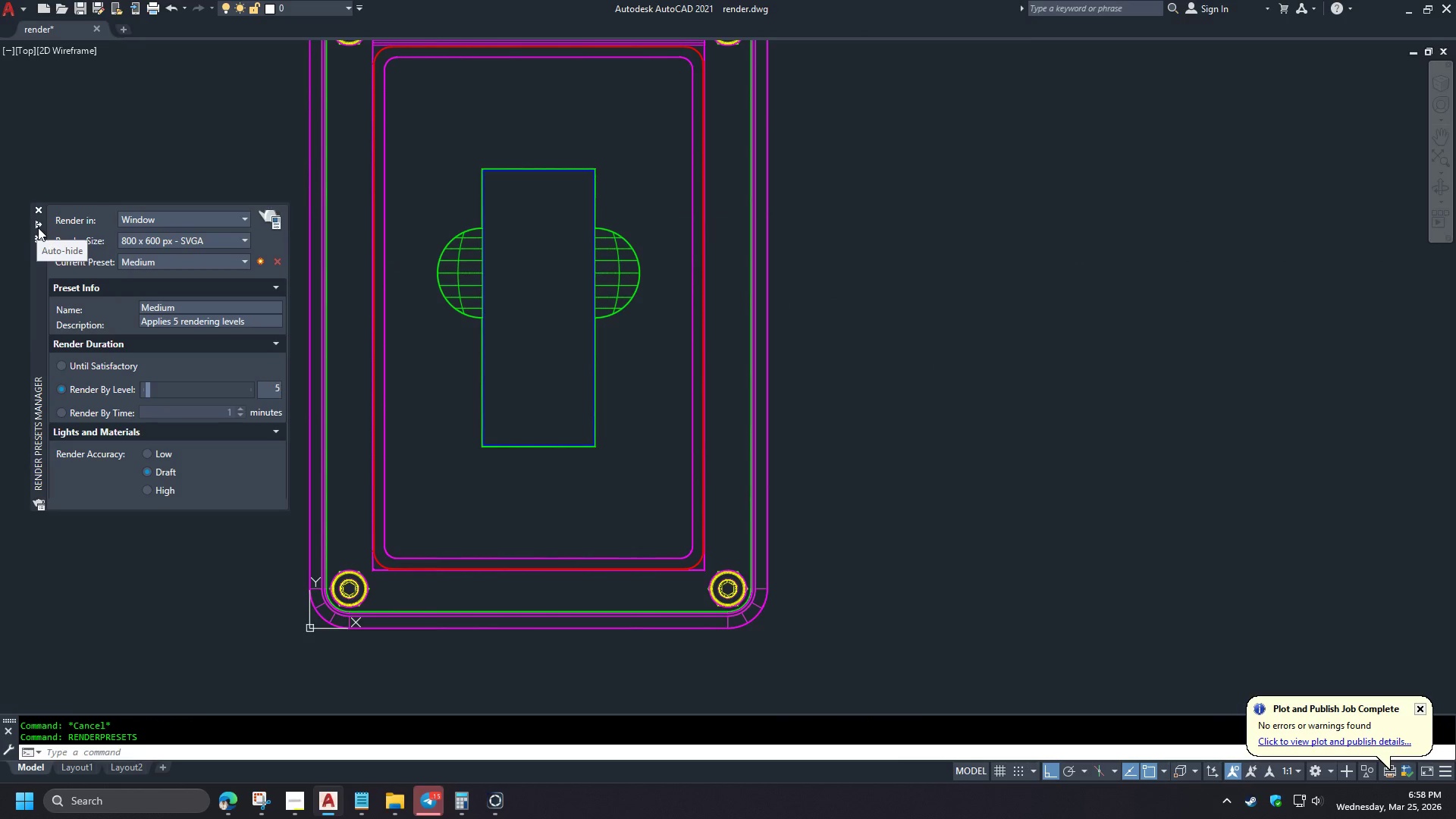 
left_click([157, 242])
 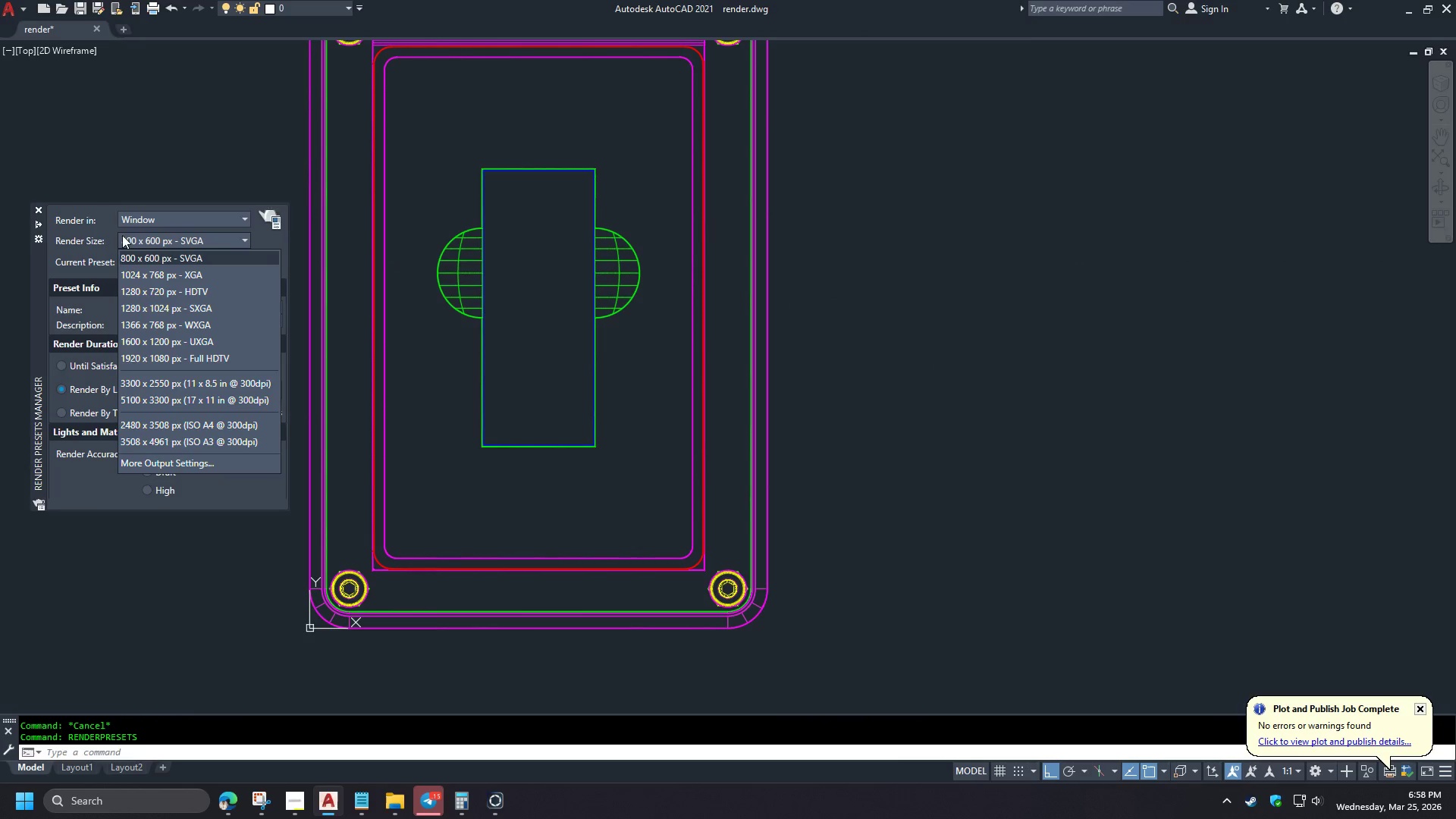 
left_click([38, 209])
 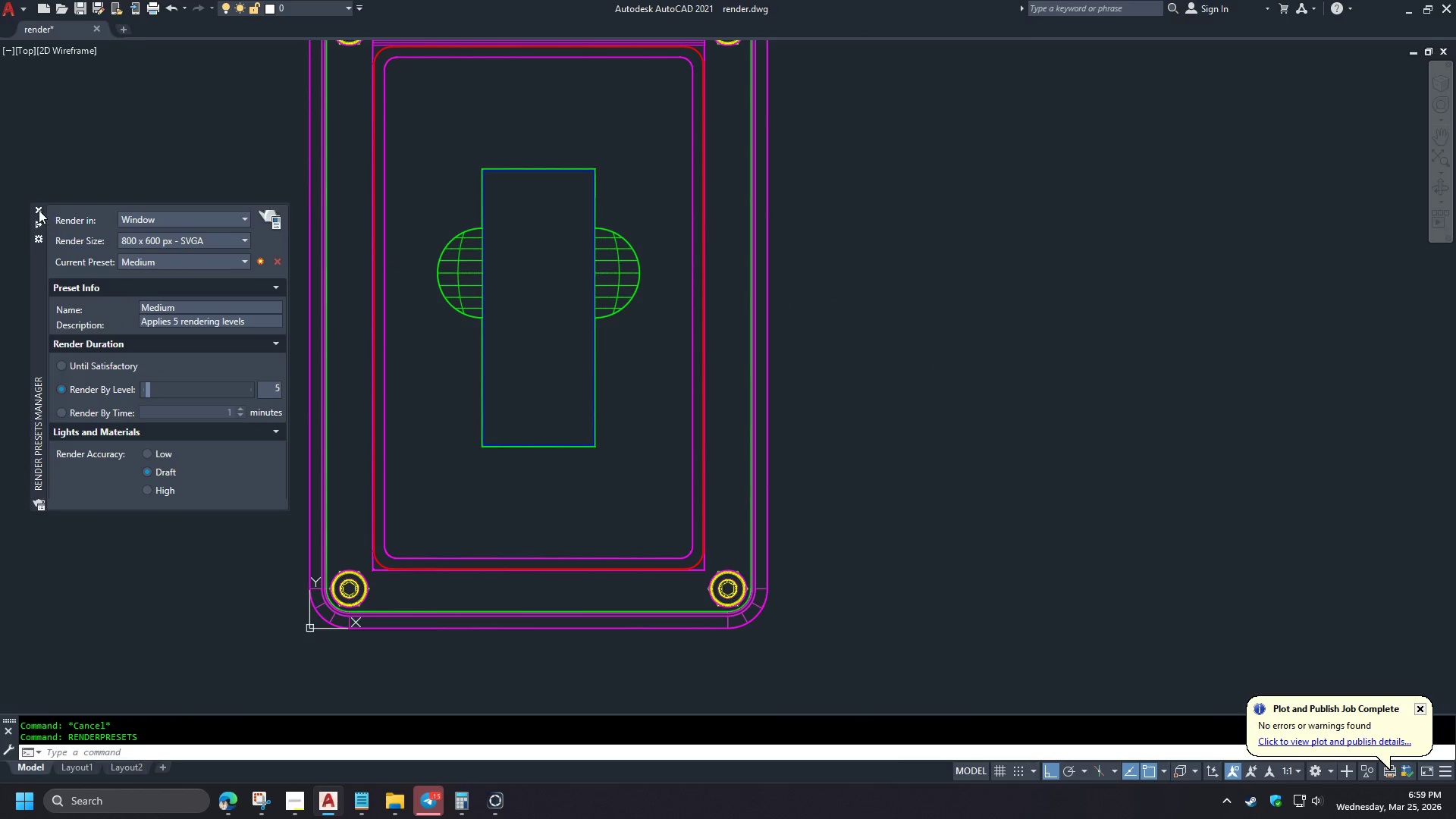 
left_click([39, 210])
 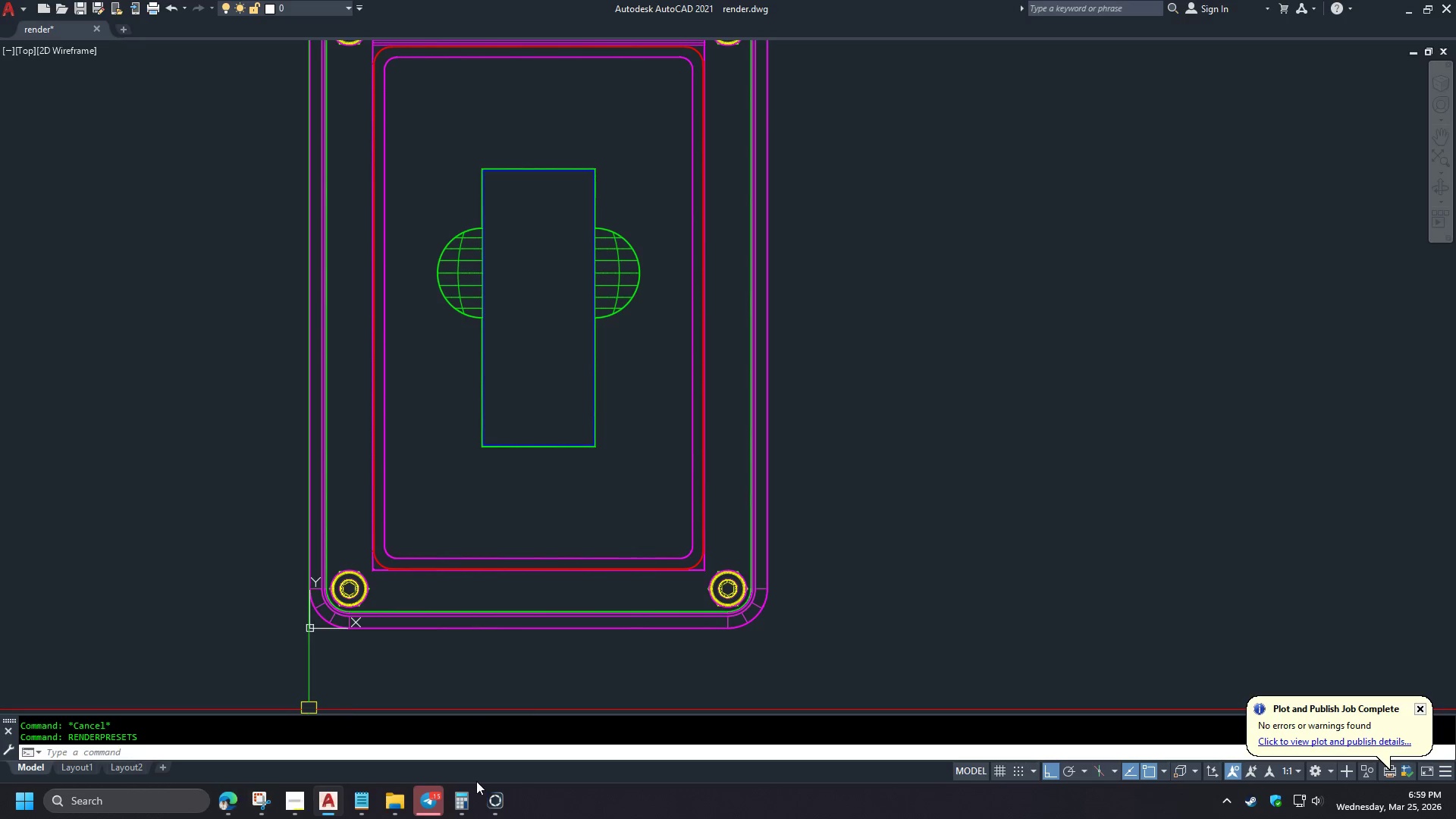 
left_click([505, 808])
 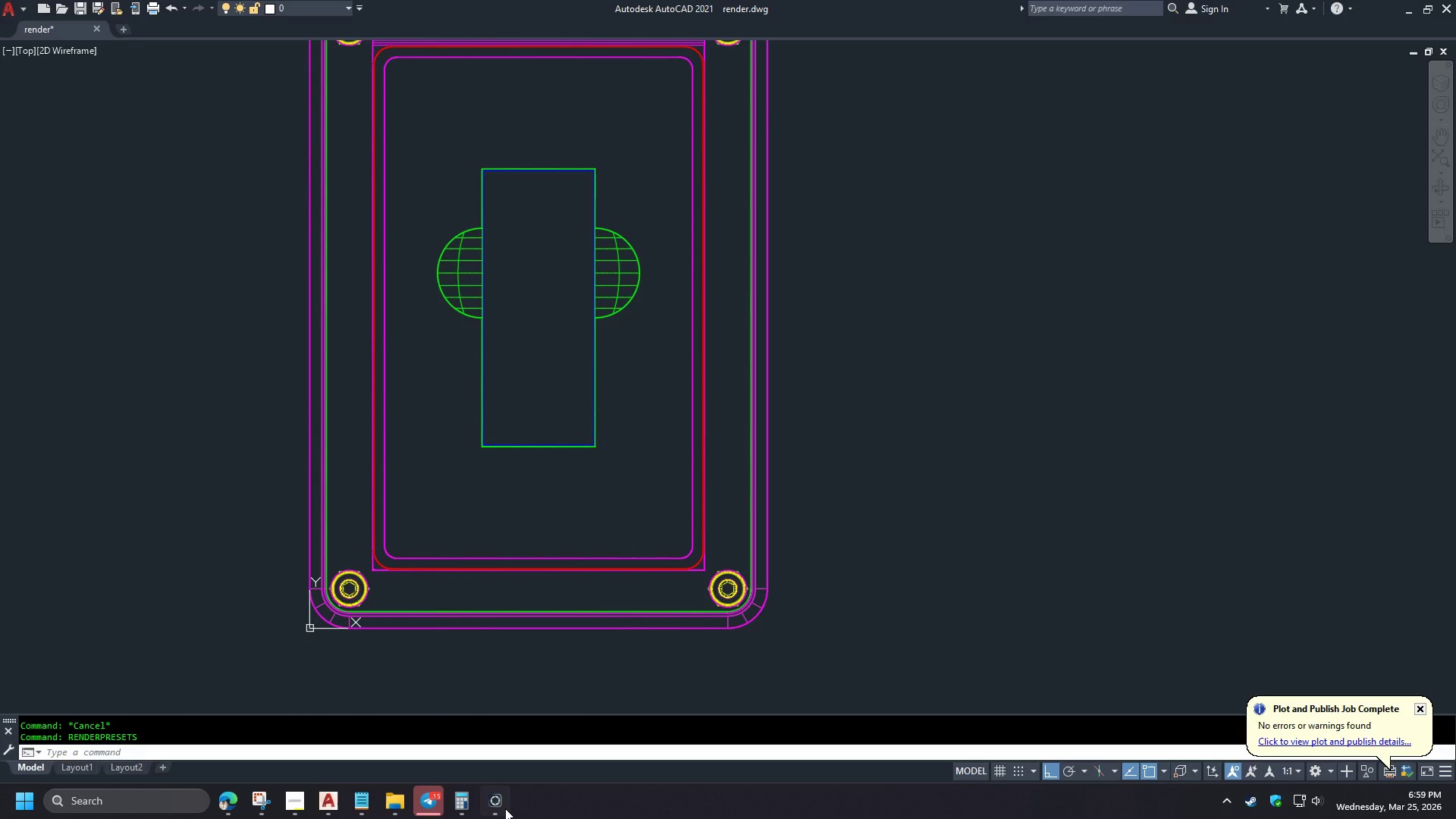 
left_click([687, 362])
 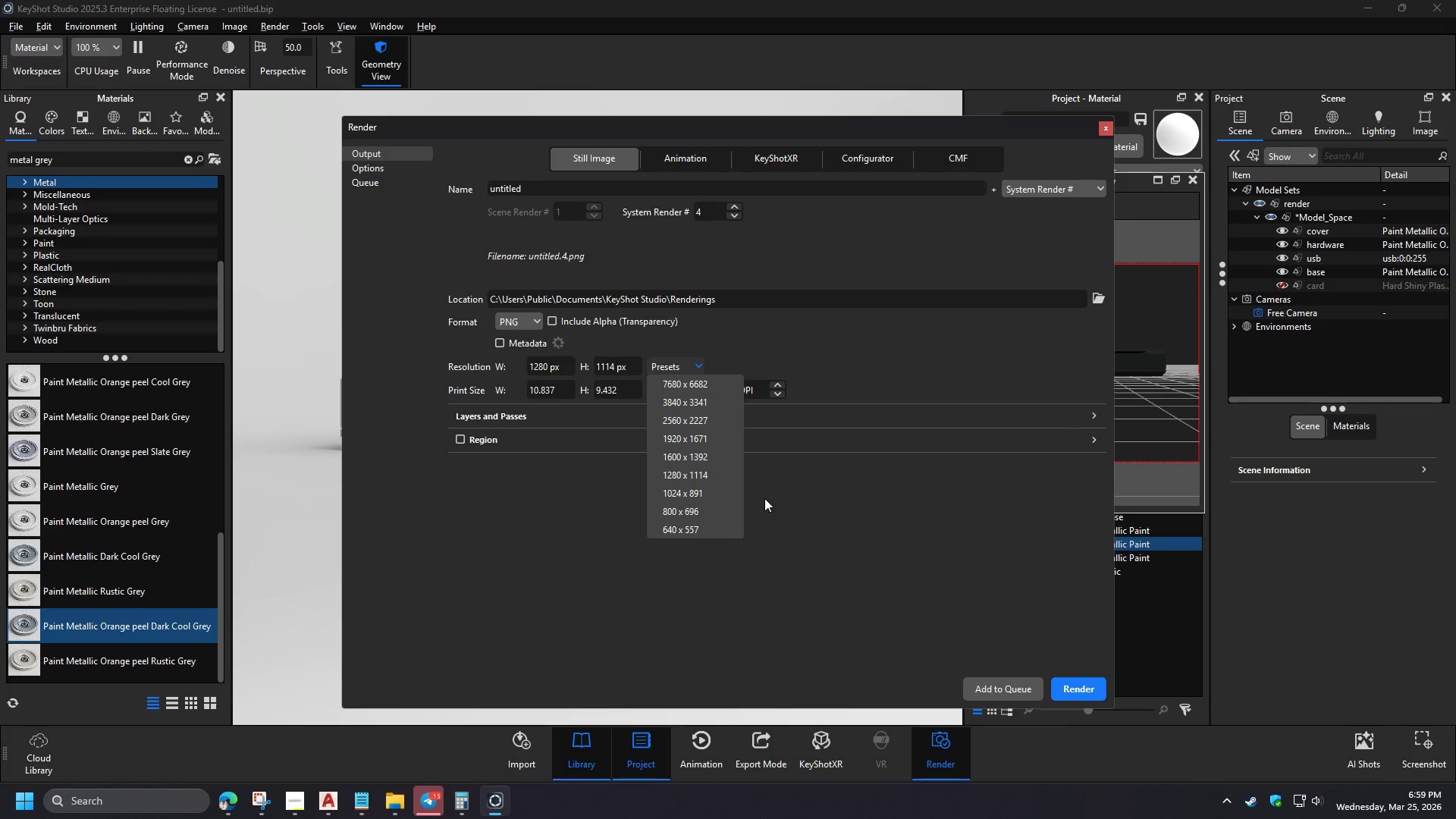 
left_click([708, 438])
 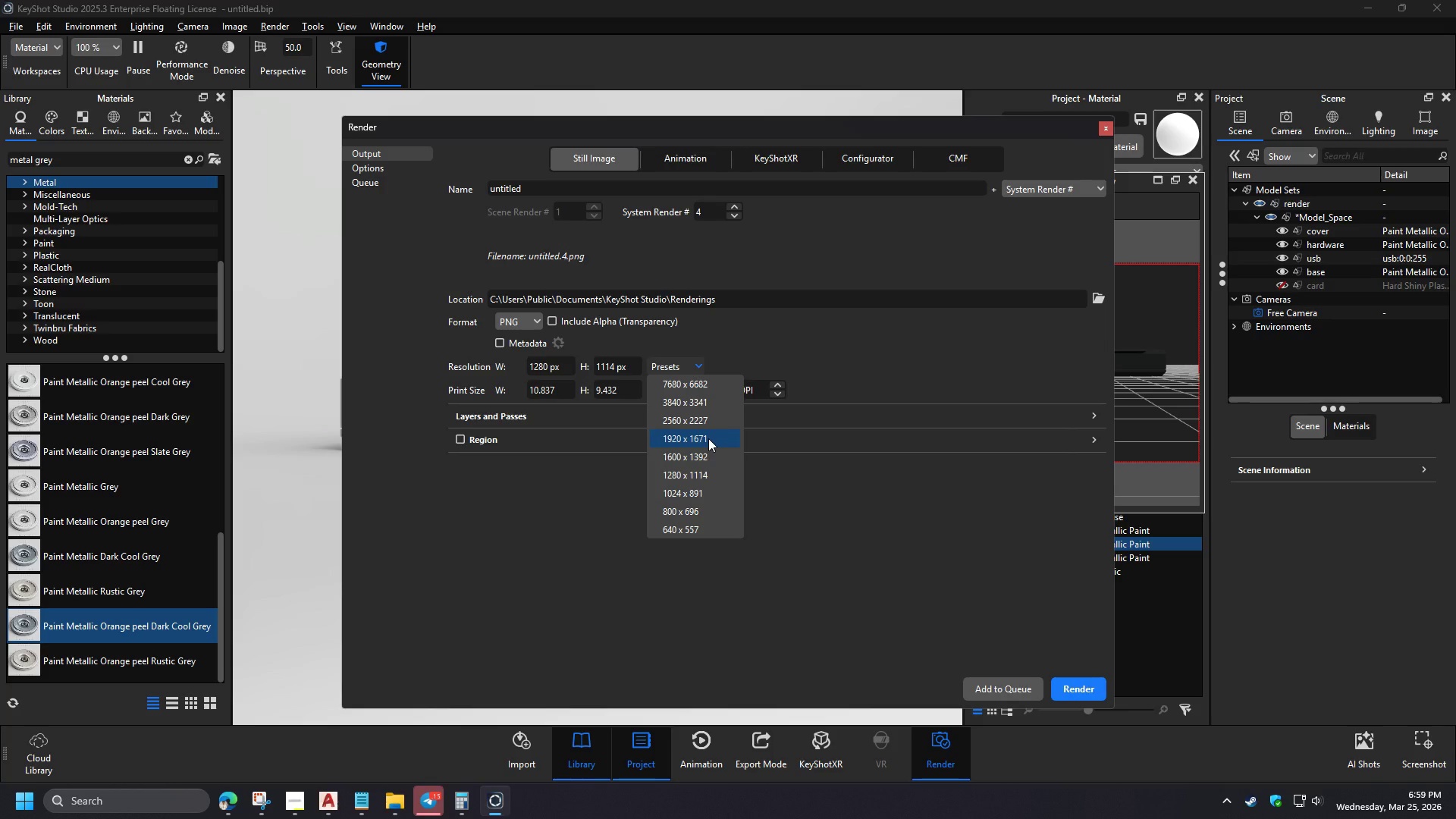 
left_click([691, 393])
 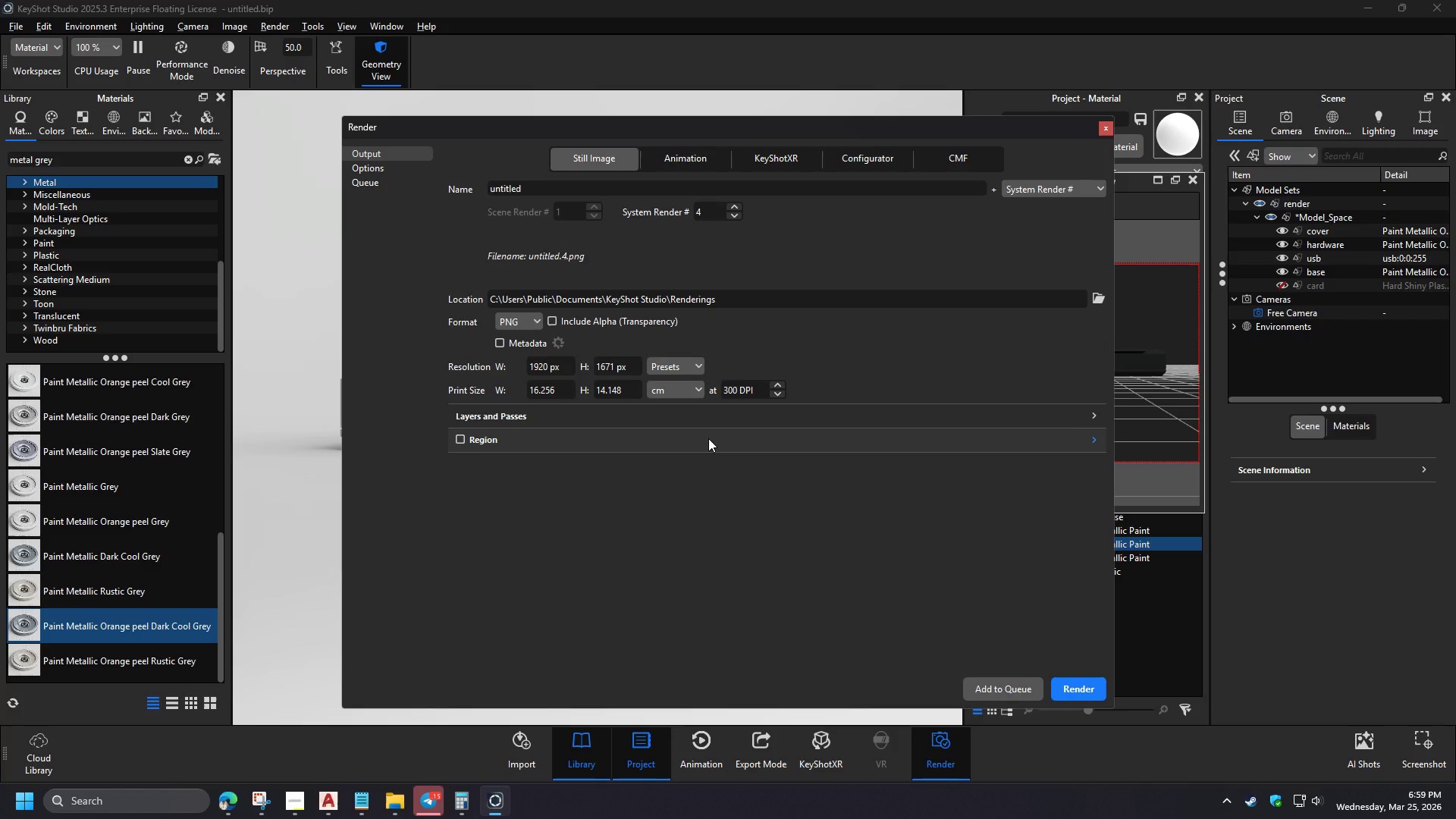 
left_click([695, 391])
 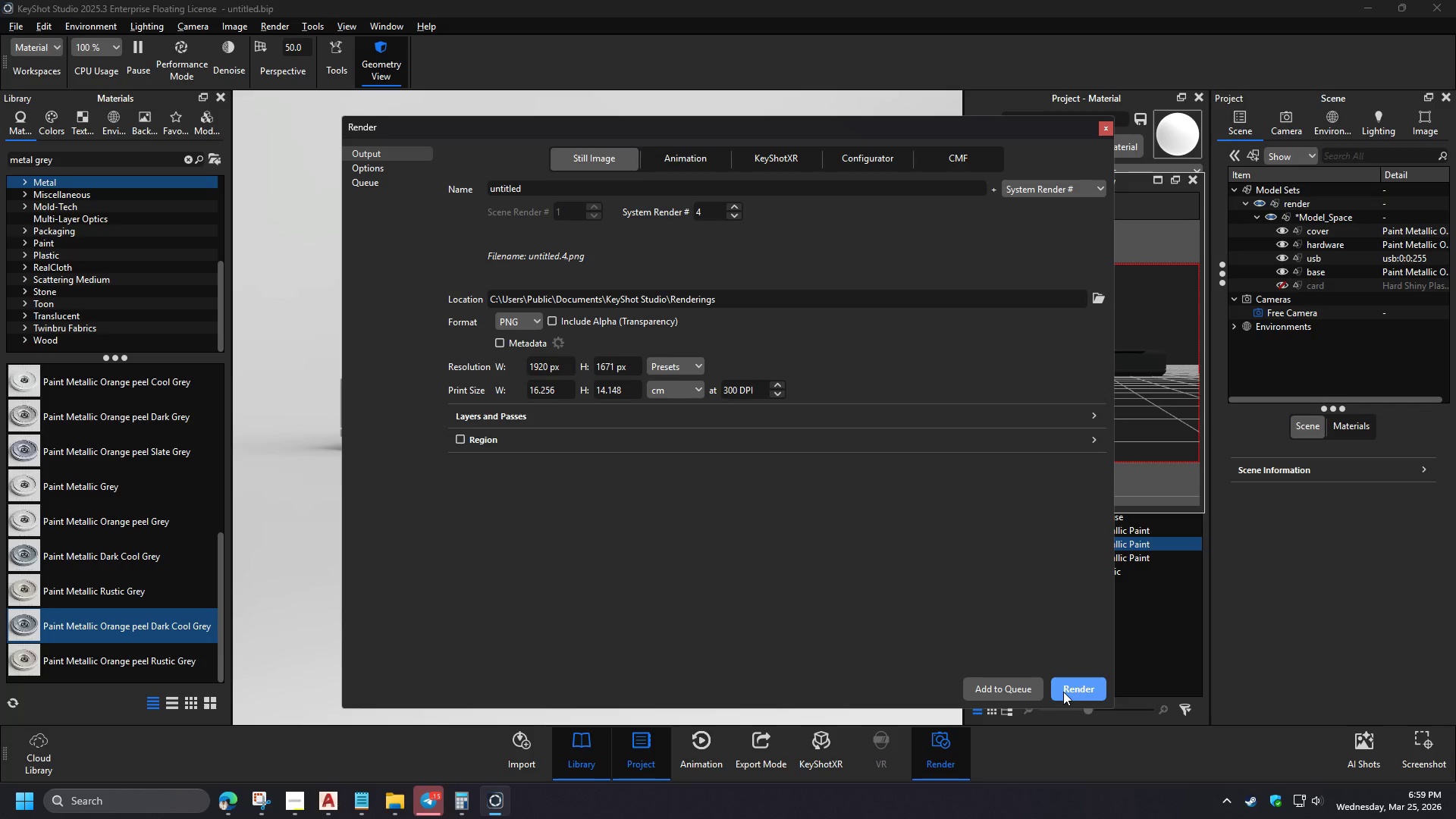 
wait(11.88)
 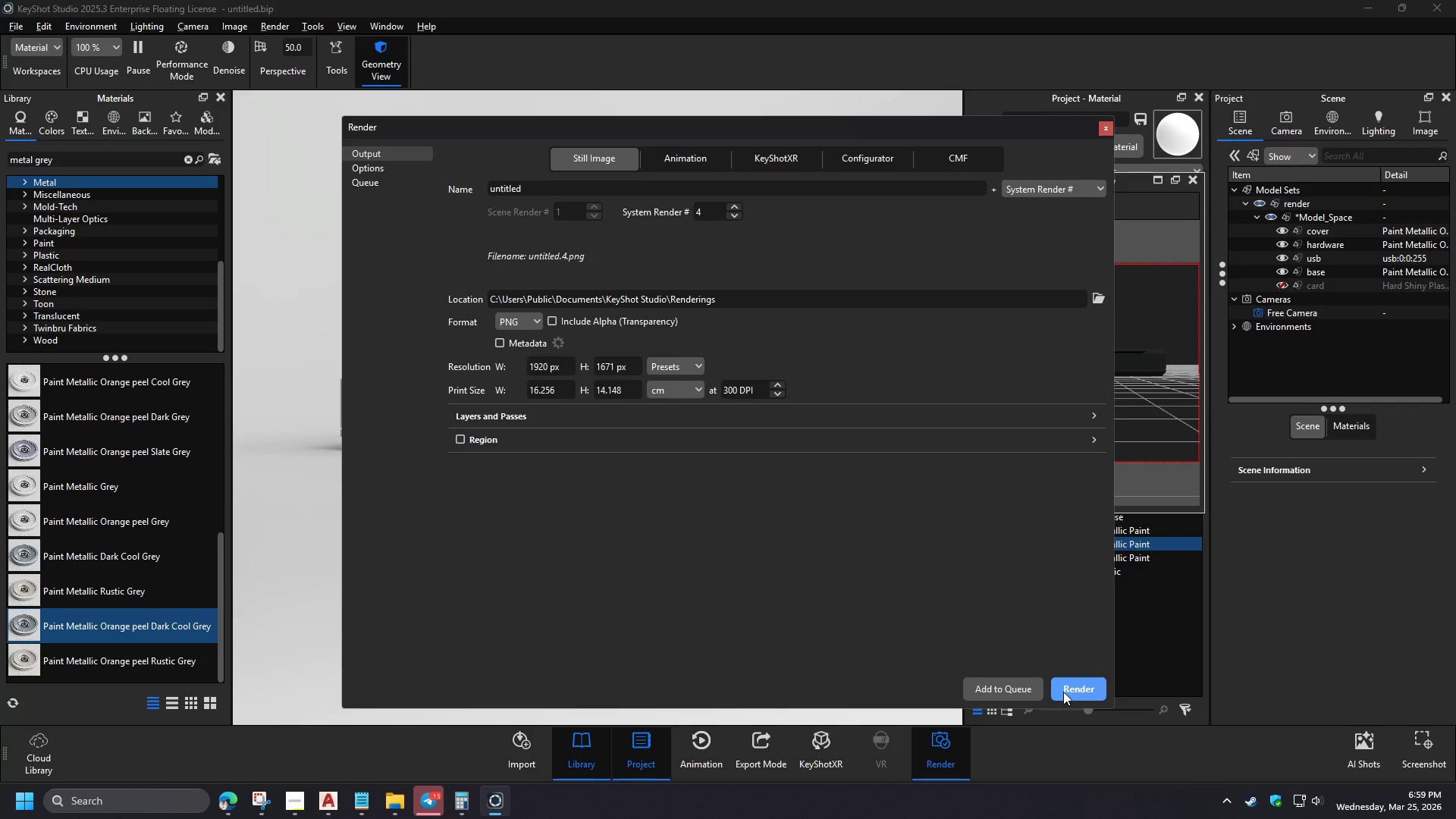 
left_click([1072, 689])
 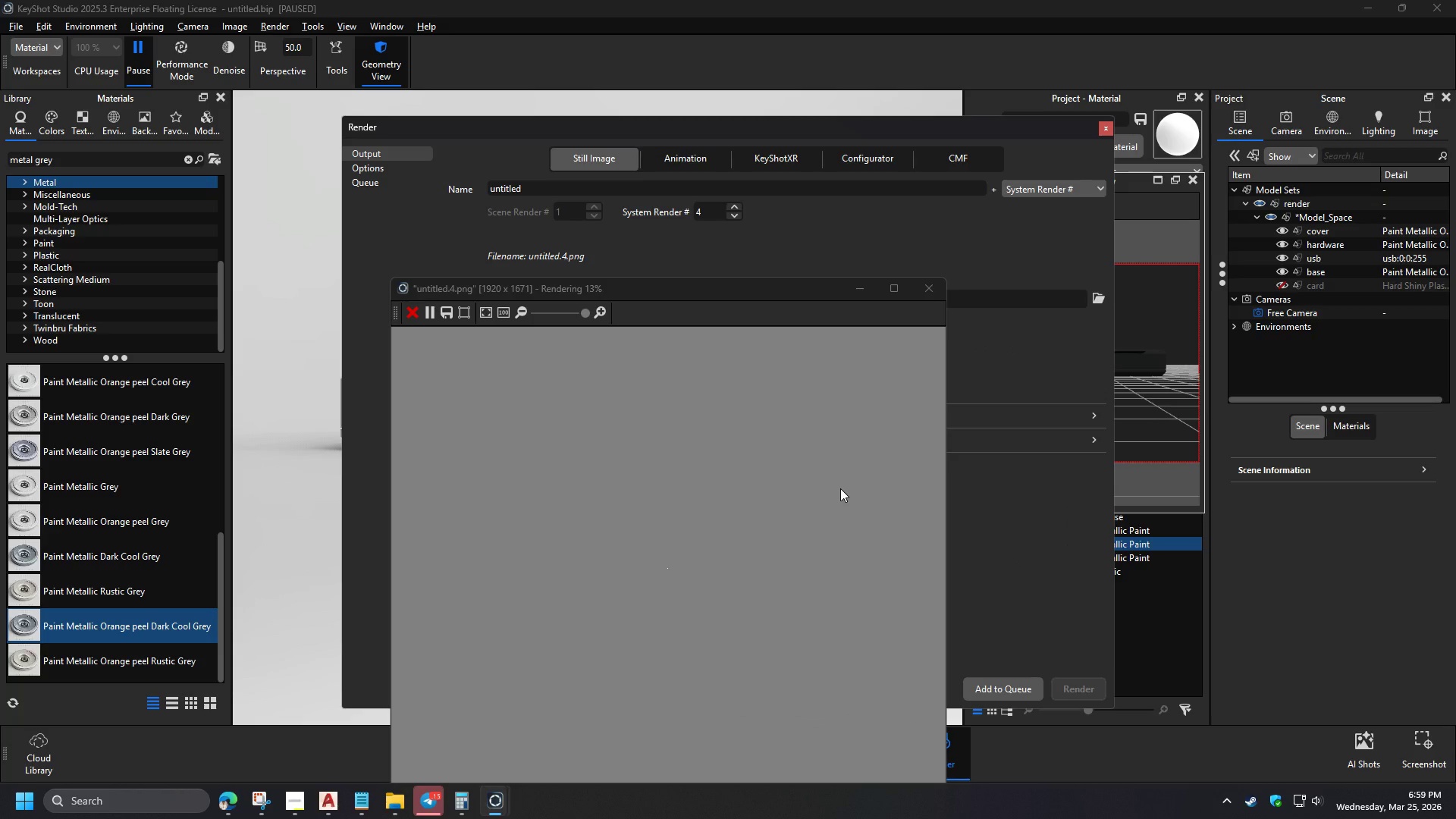 
scroll: coordinate [591, 501], scroll_direction: down, amount: 10.0
 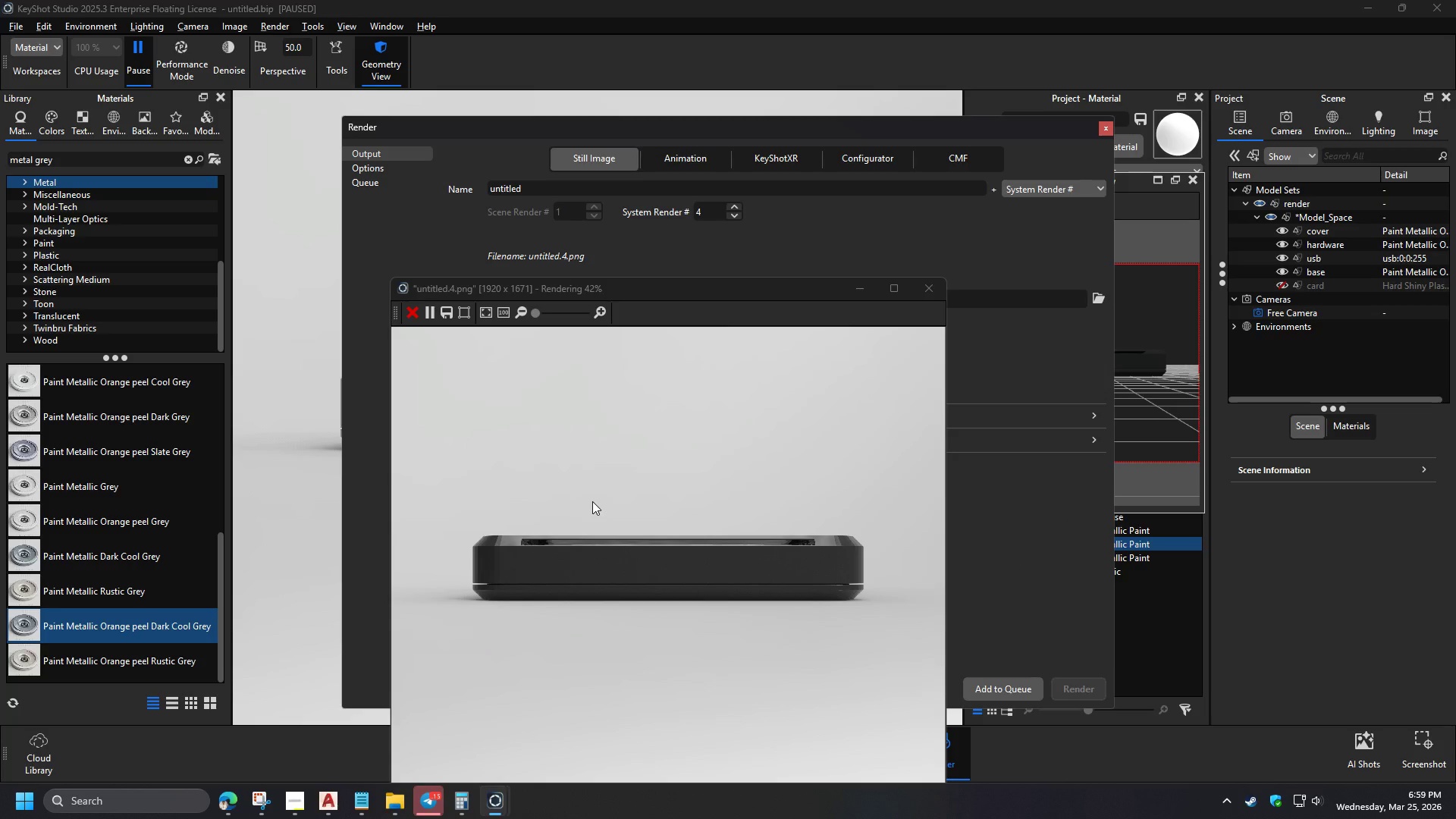 
scroll: coordinate [592, 501], scroll_direction: up, amount: 2.0
 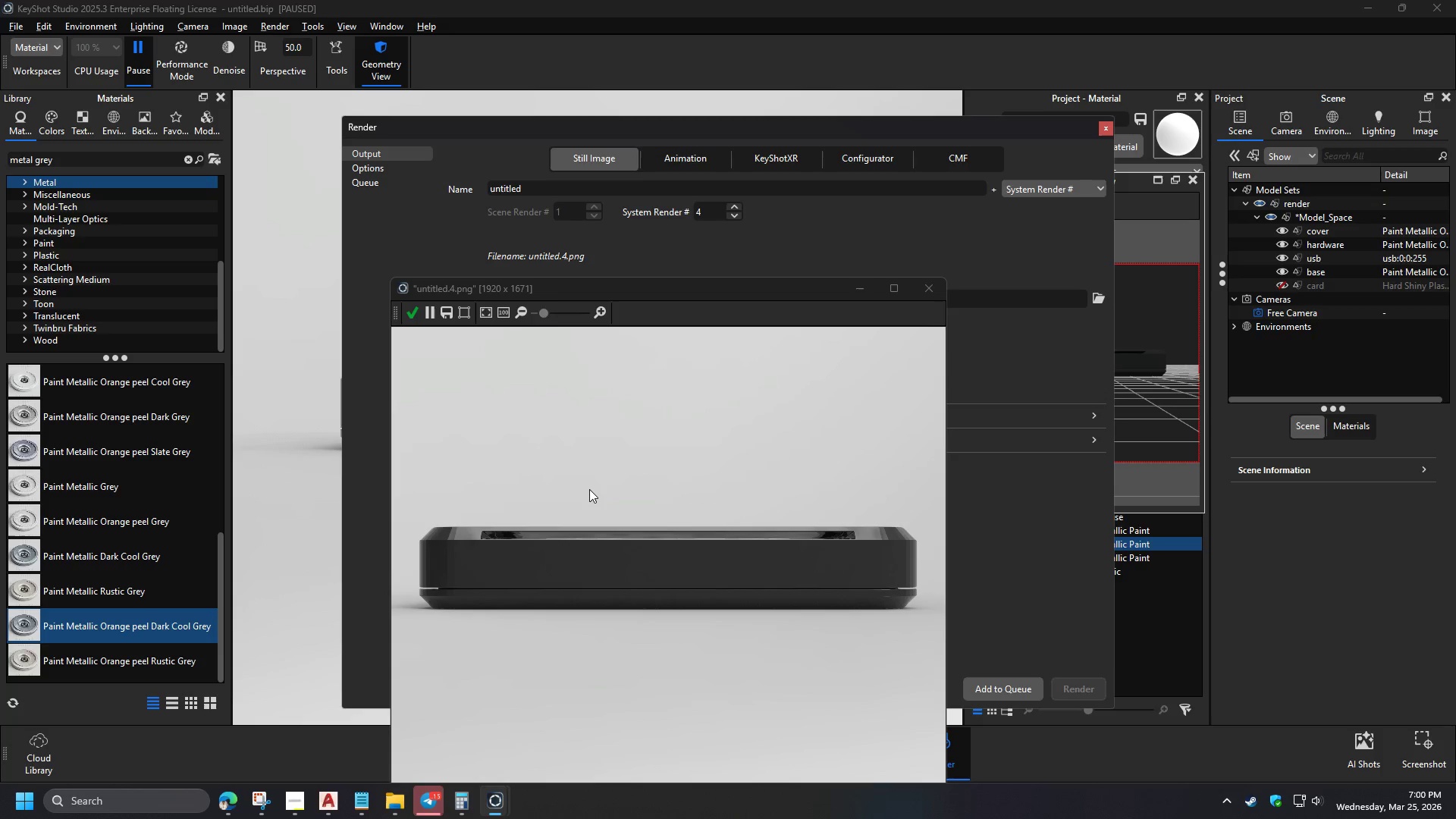 
wait(45.1)
 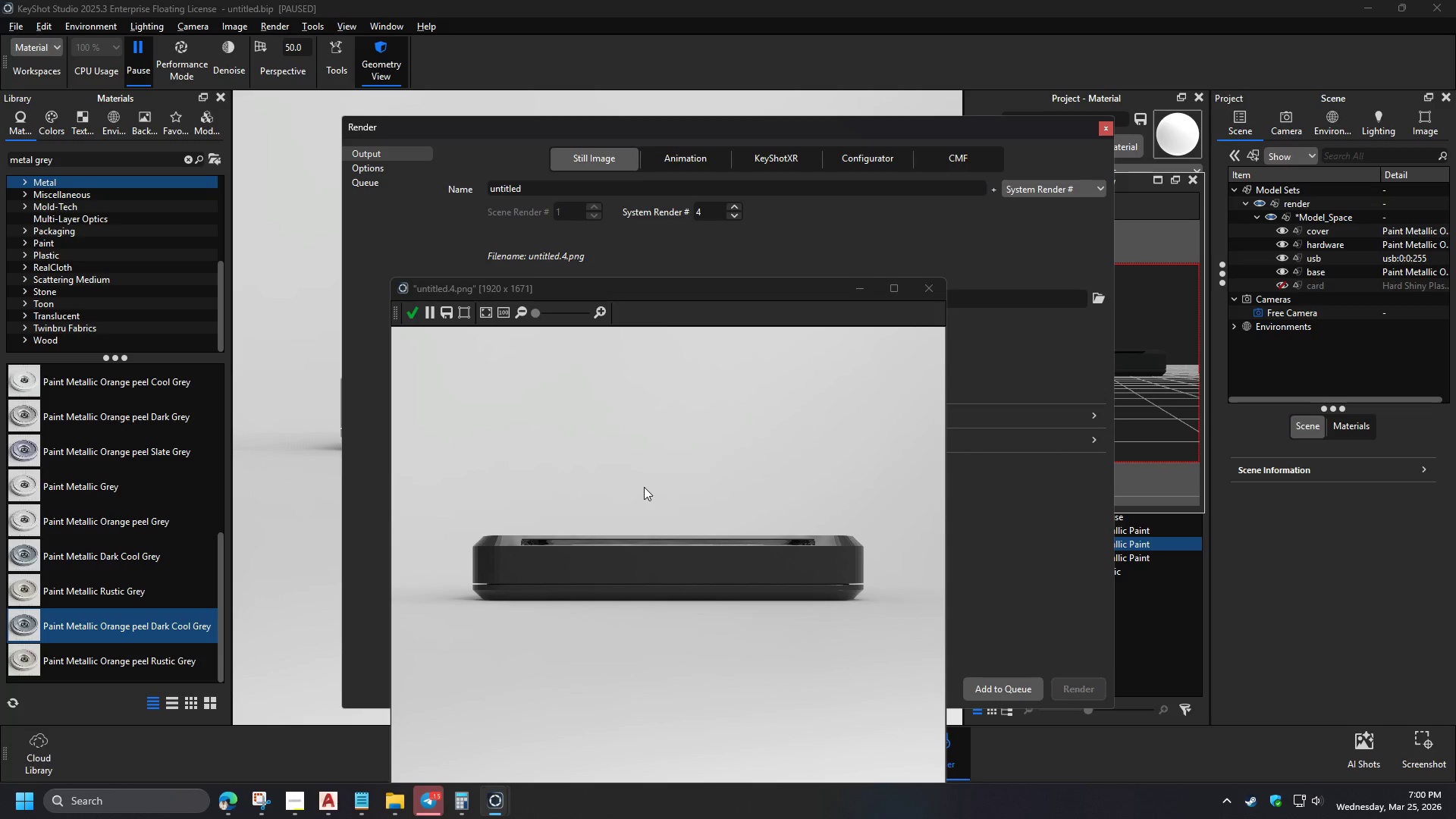 
left_click_drag(start_coordinate=[706, 293], to_coordinate=[667, 179])
 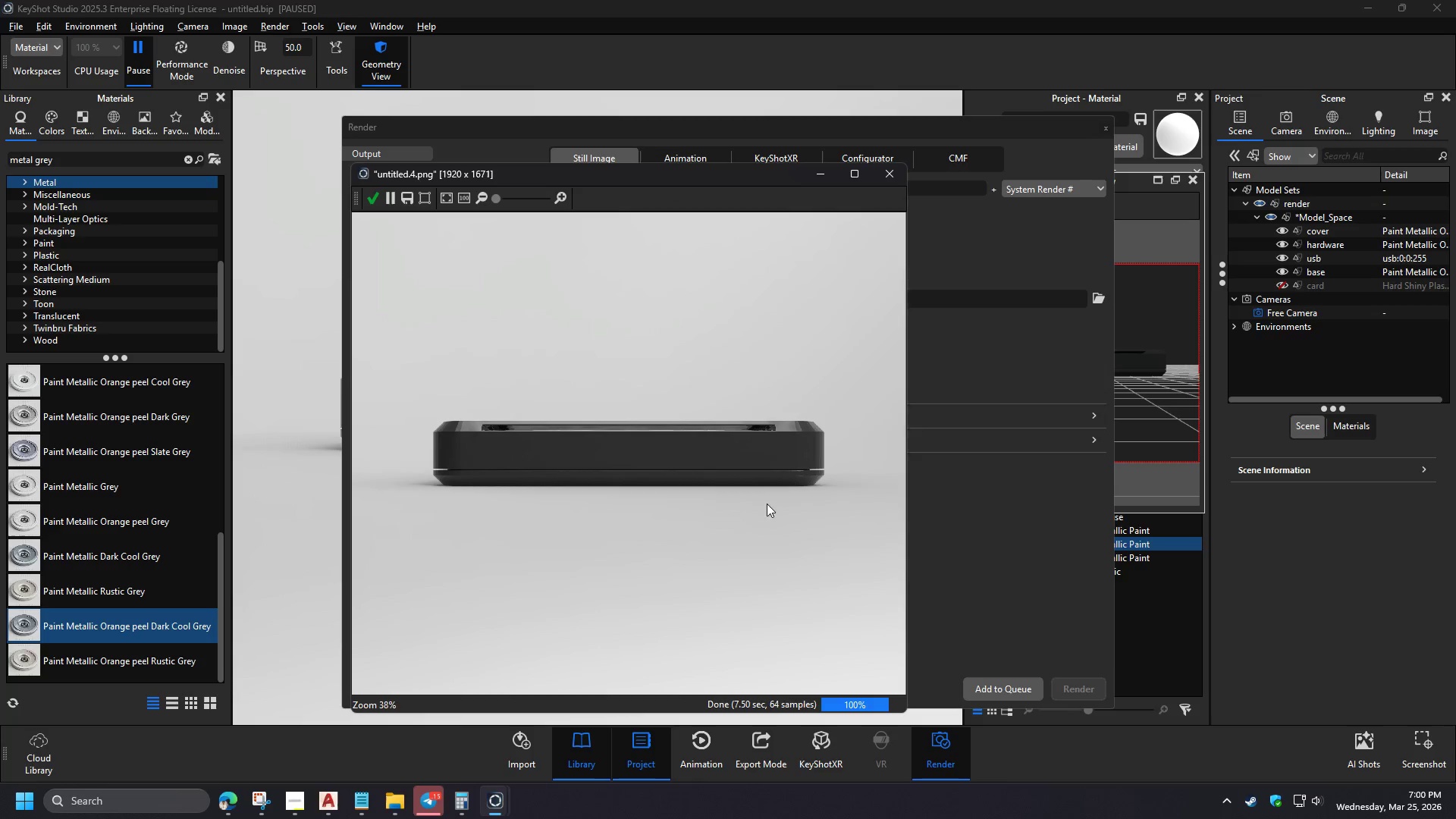 
scroll: coordinate [642, 486], scroll_direction: down, amount: 8.0
 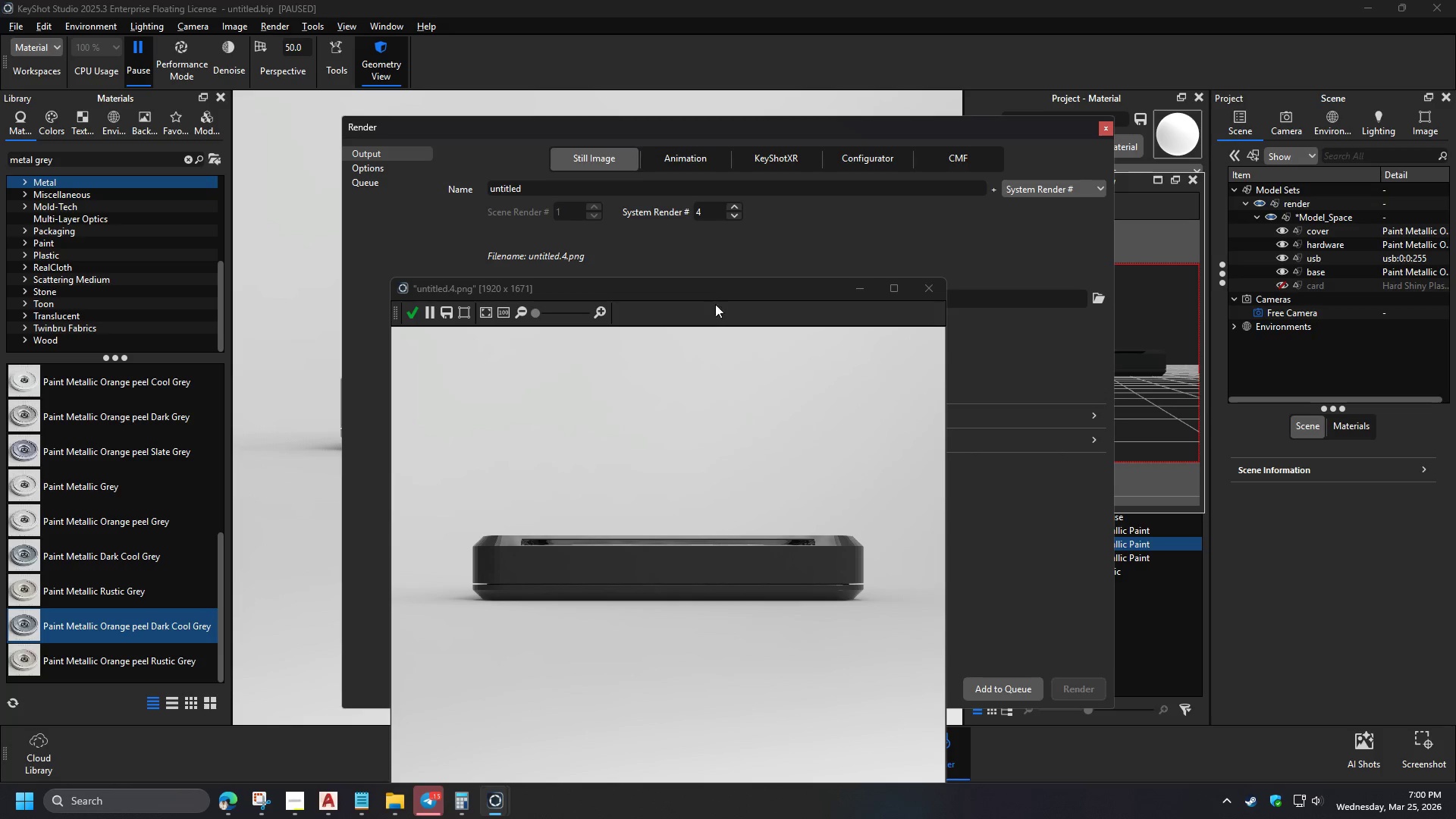 
scroll: coordinate [853, 378], scroll_direction: up, amount: 12.0
 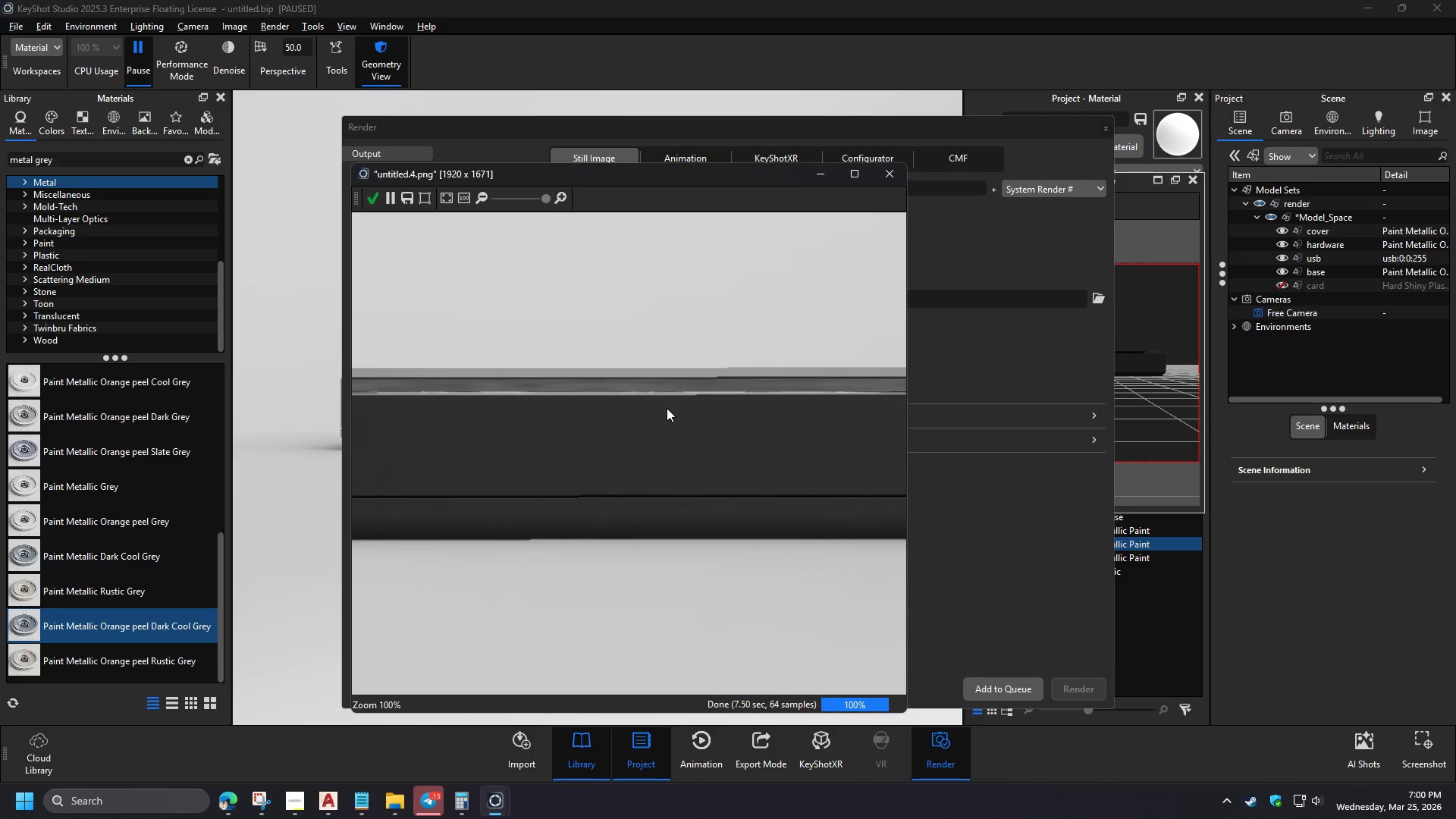 
scroll: coordinate [670, 430], scroll_direction: down, amount: 6.0
 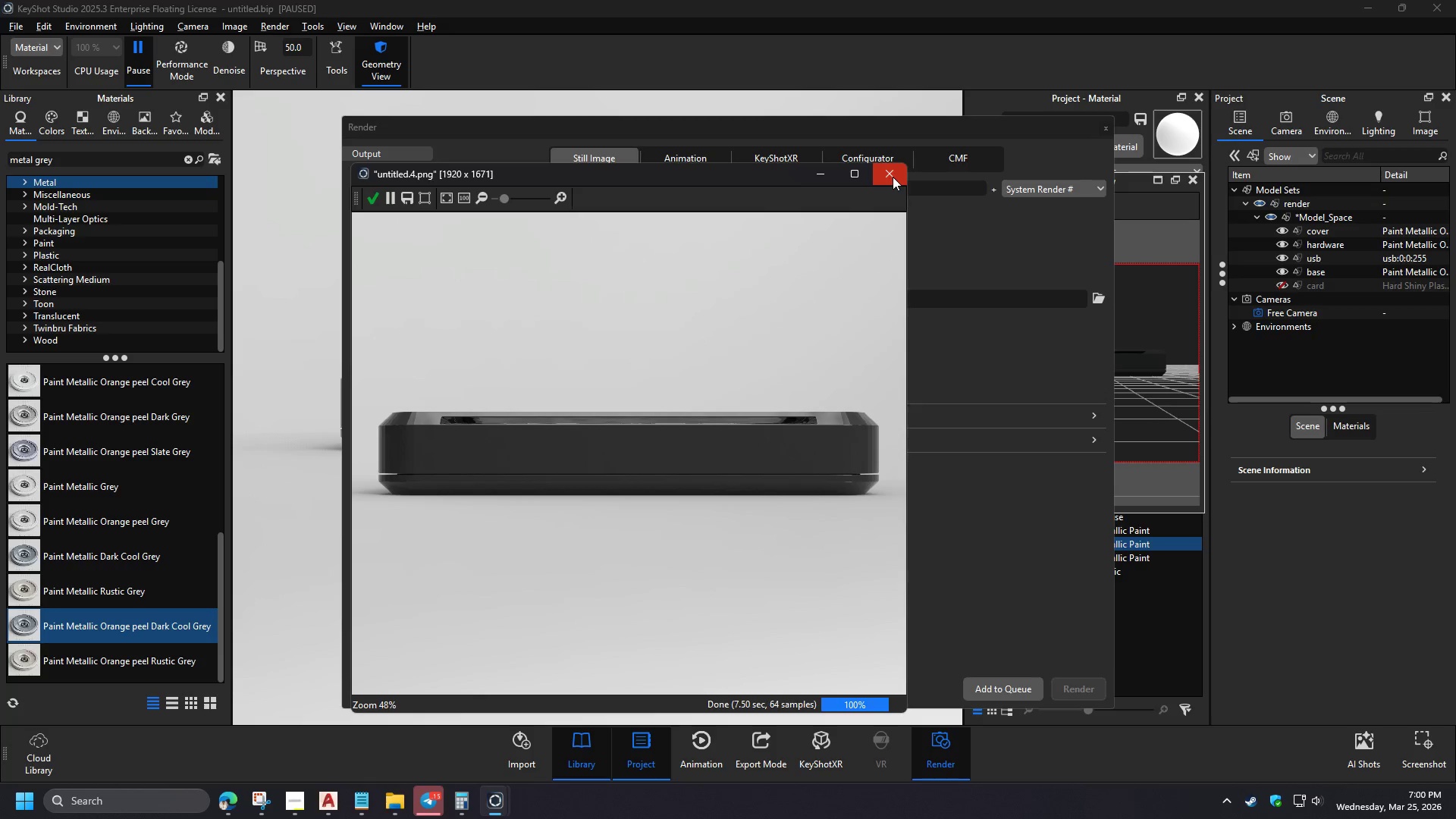 
left_click([893, 177])
 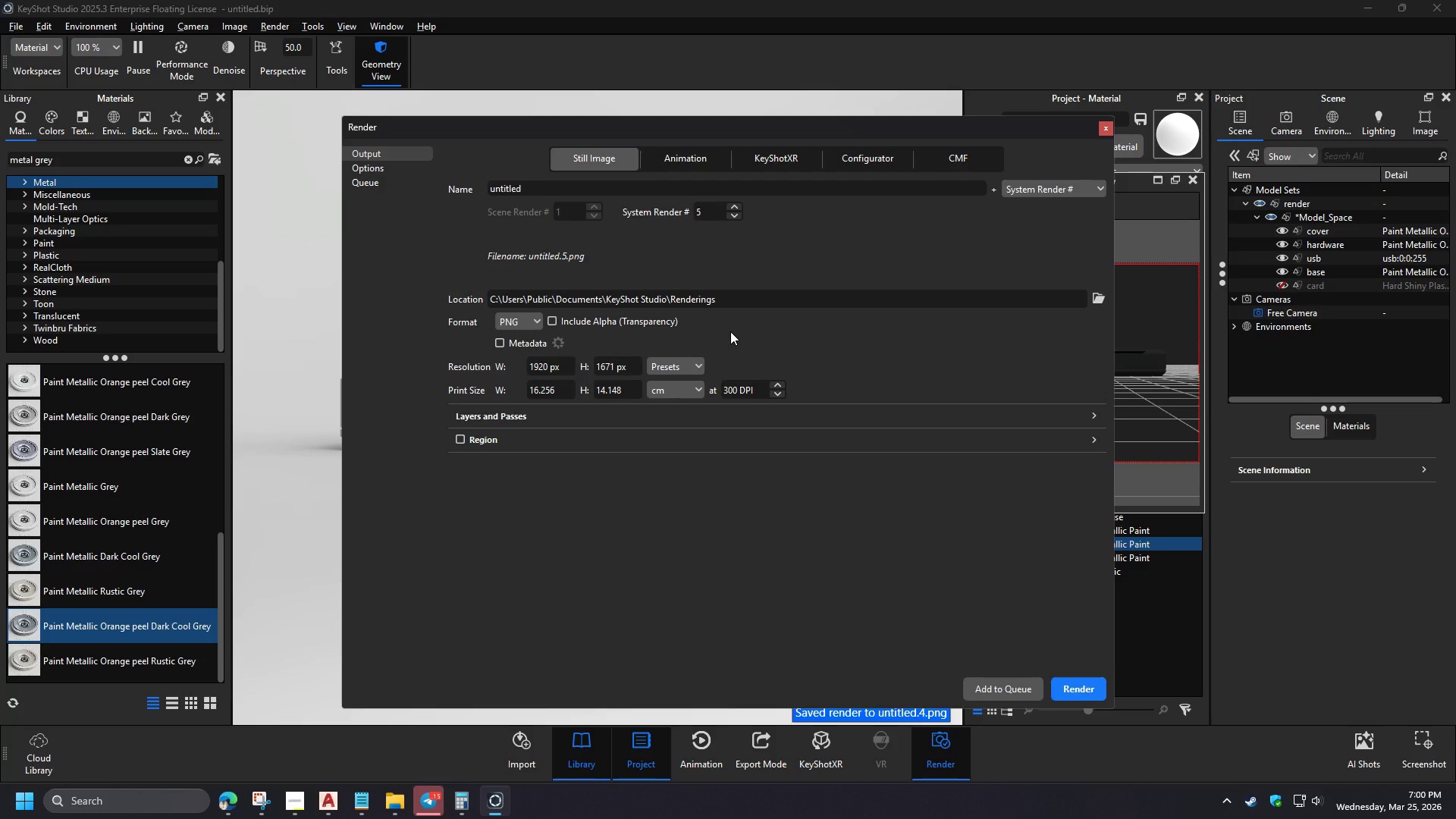 
wait(7.34)
 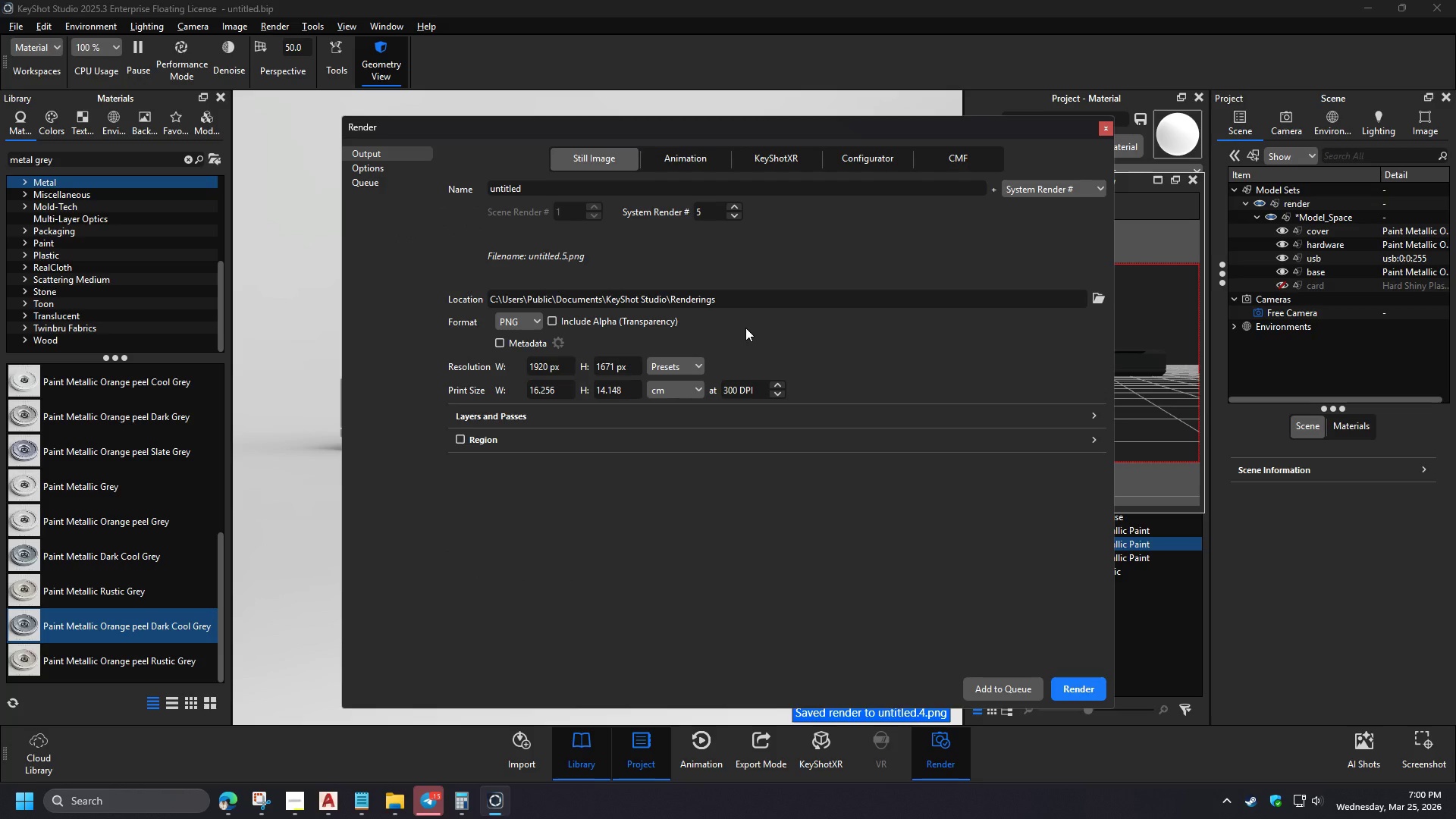 
left_click([375, 169])
 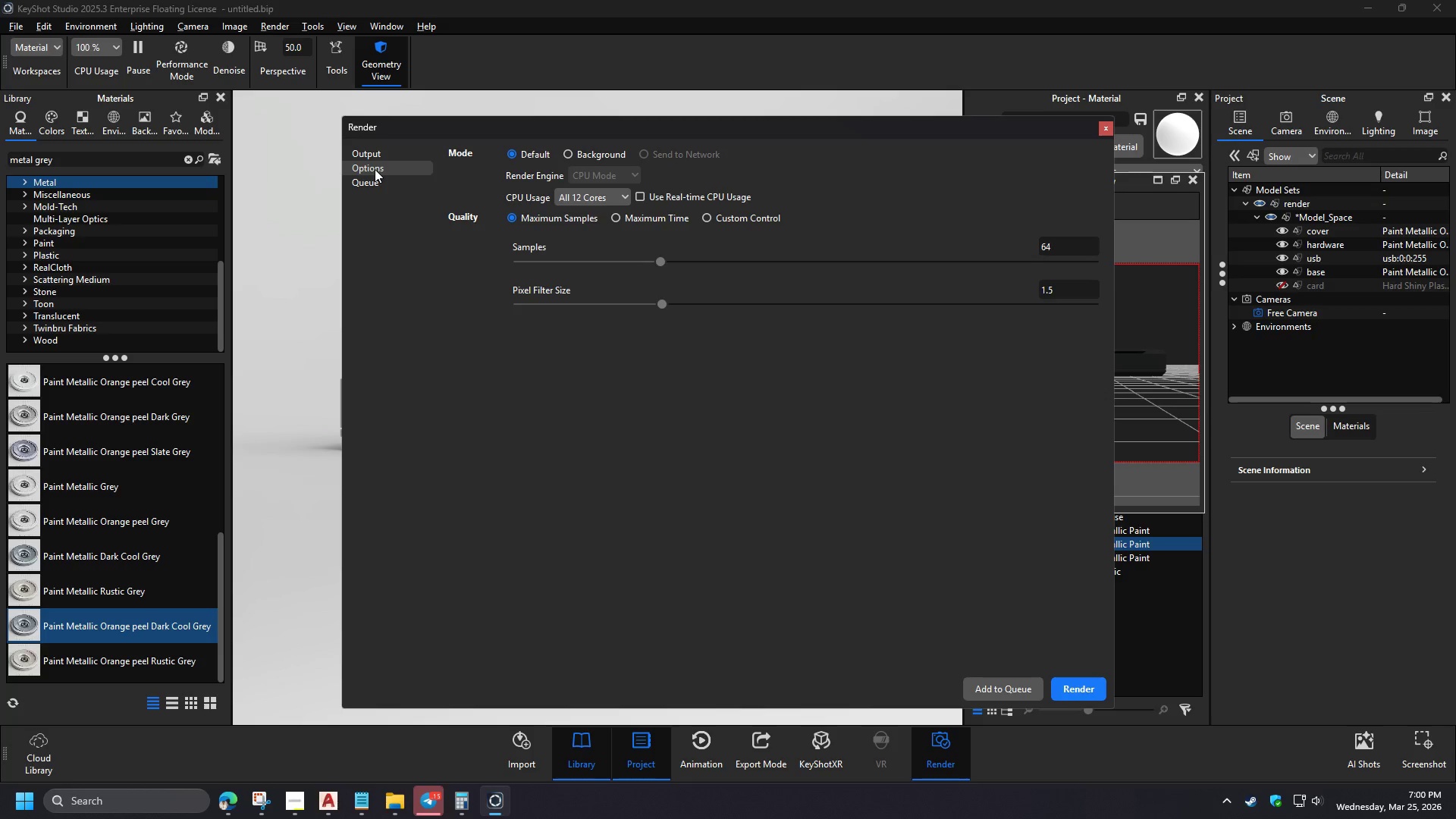 
wait(6.2)
 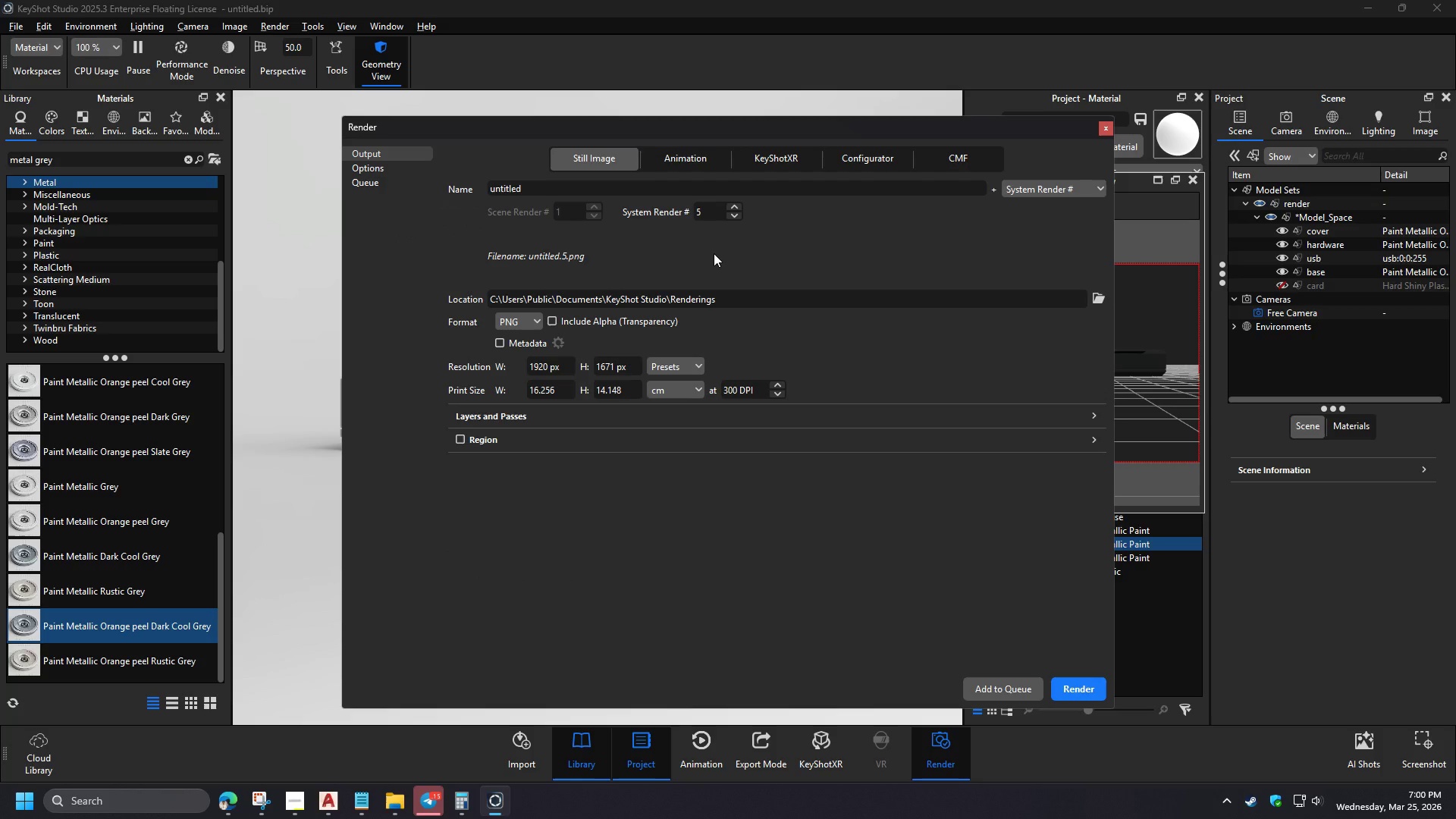 
left_click([372, 182])
 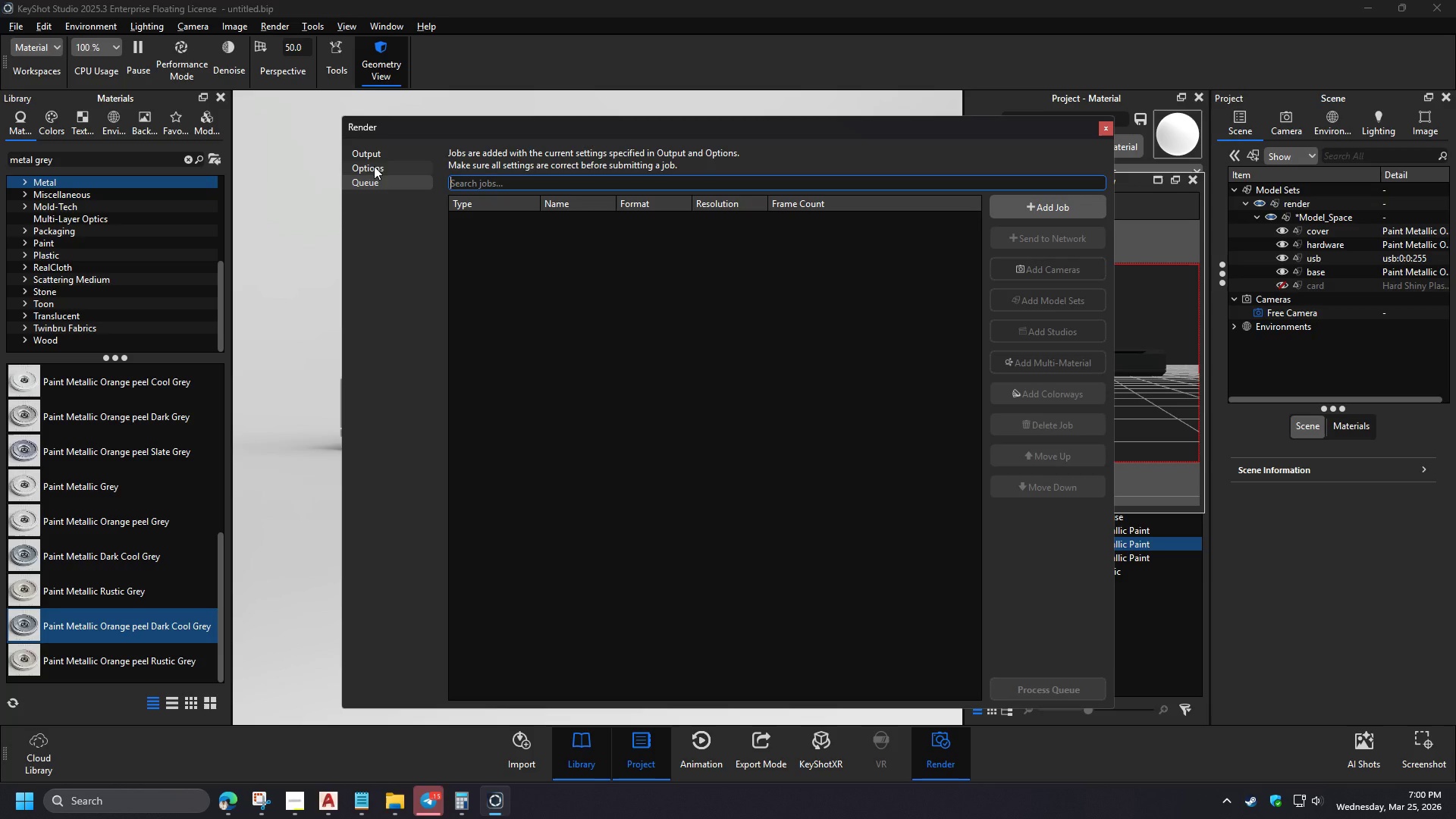 
left_click([374, 166])
 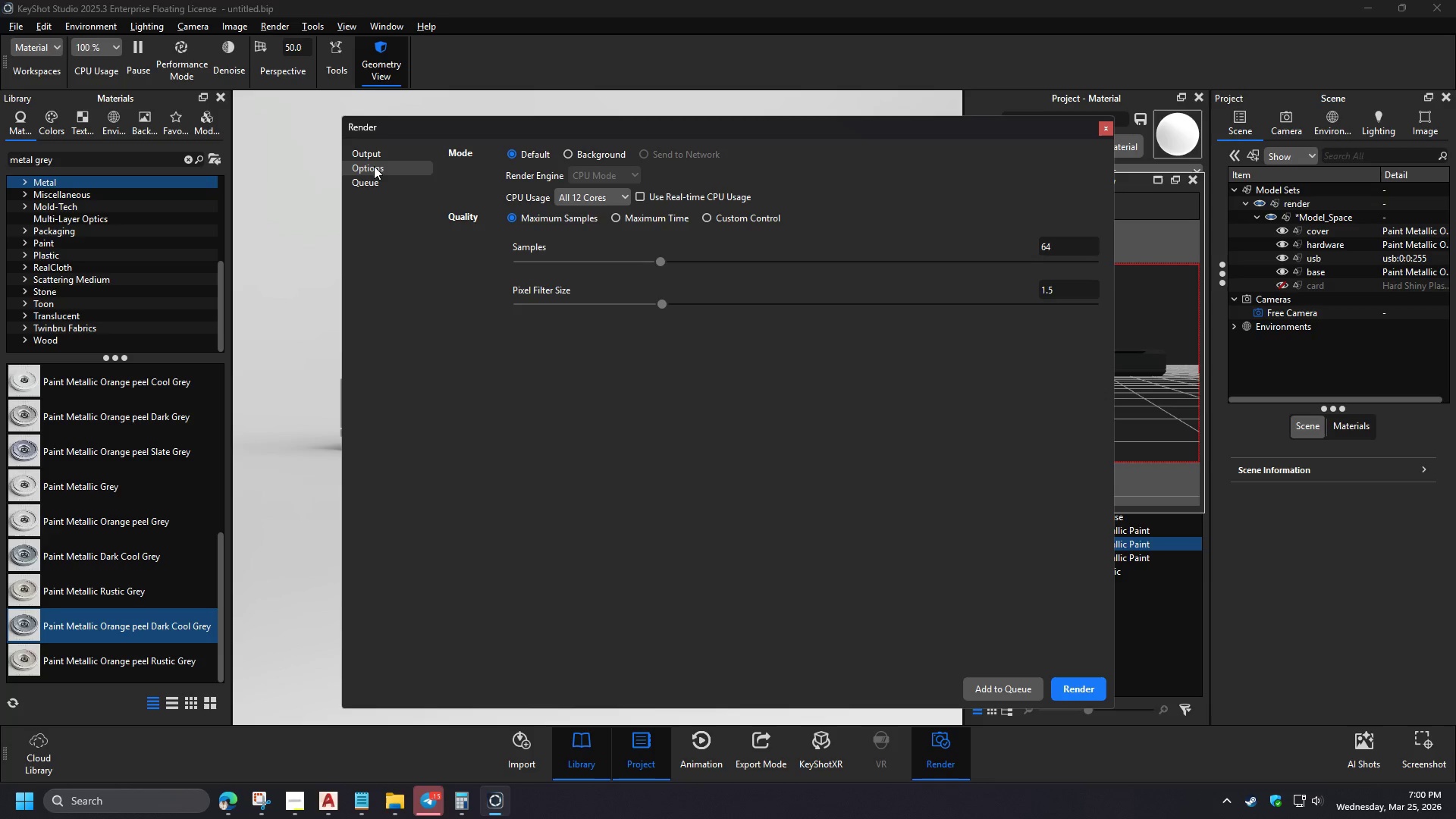 
wait(7.22)
 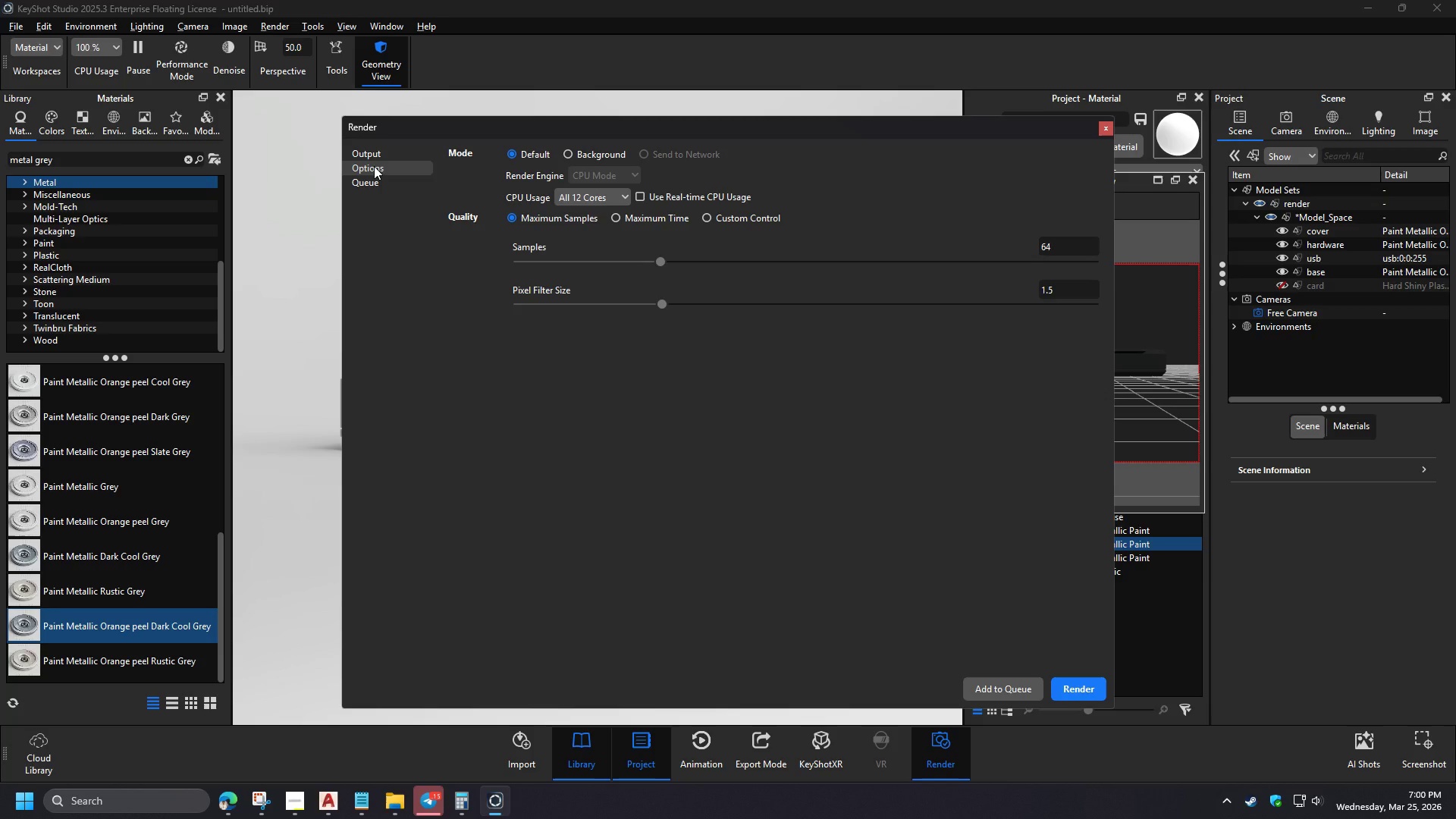 
left_click([619, 219])
 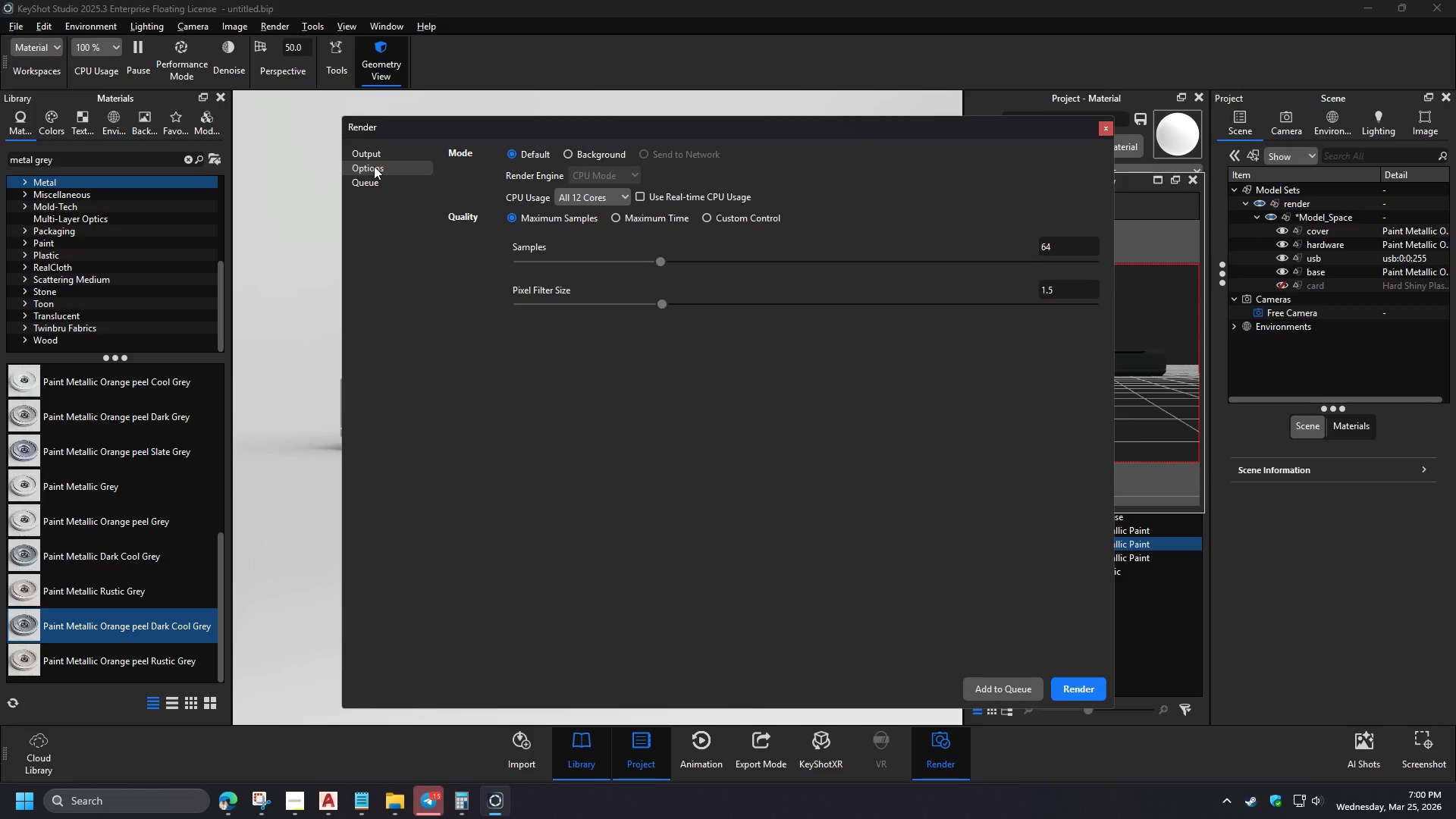 
left_click([532, 223])
 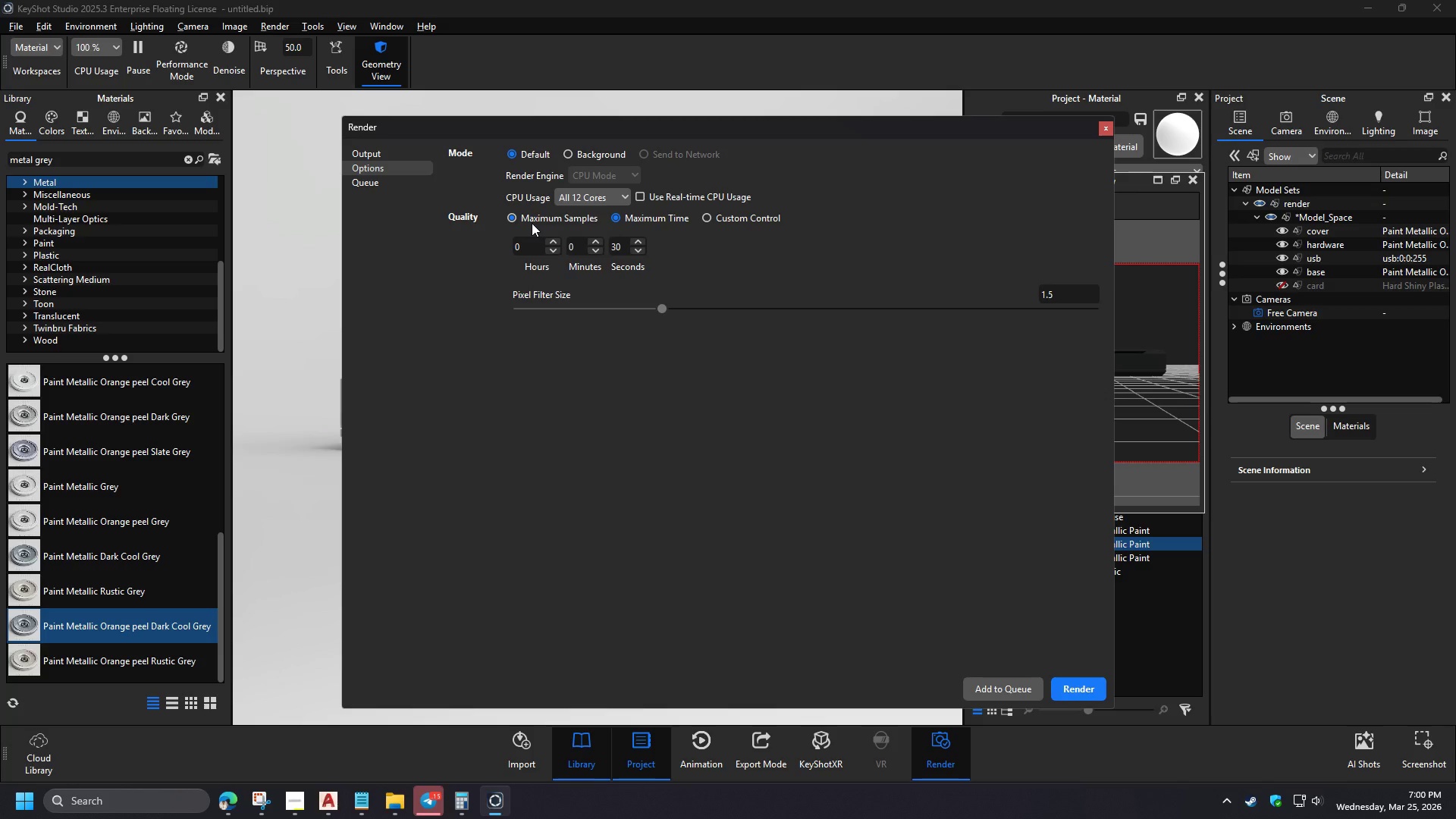 
mouse_move([524, 227])
 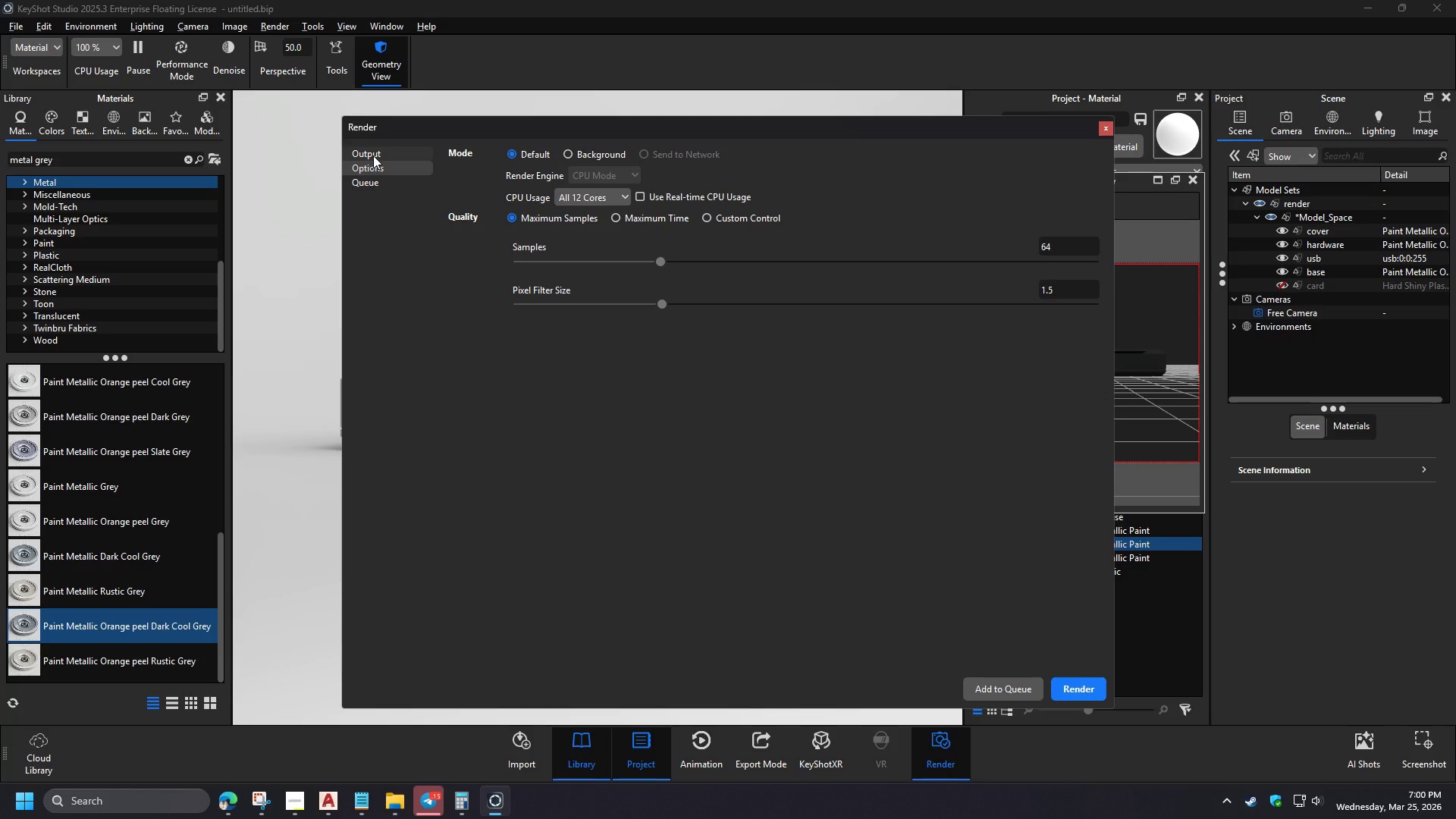 
wait(7.7)
 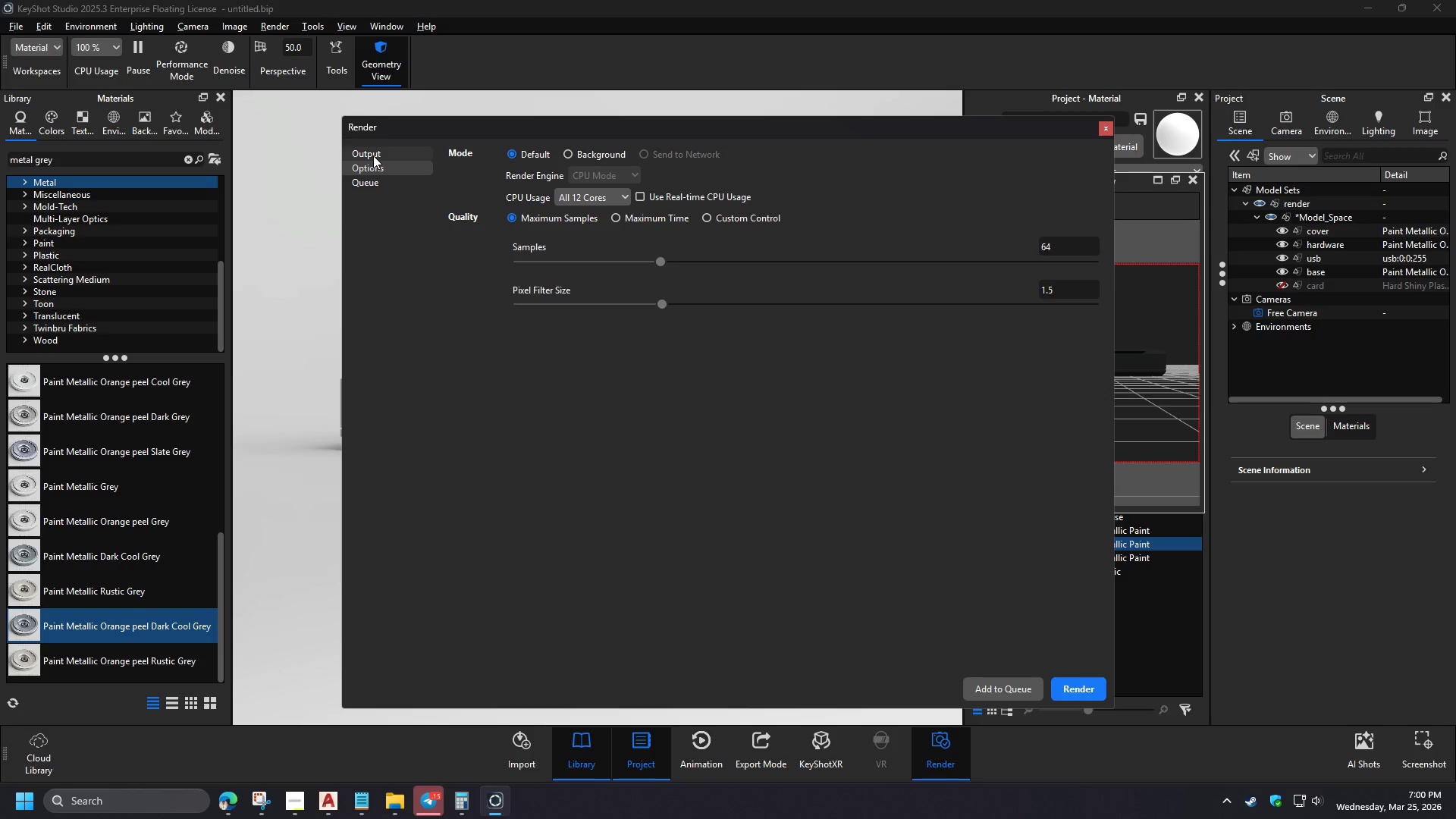 
left_click_drag(start_coordinate=[1062, 249], to_coordinate=[1014, 245])
 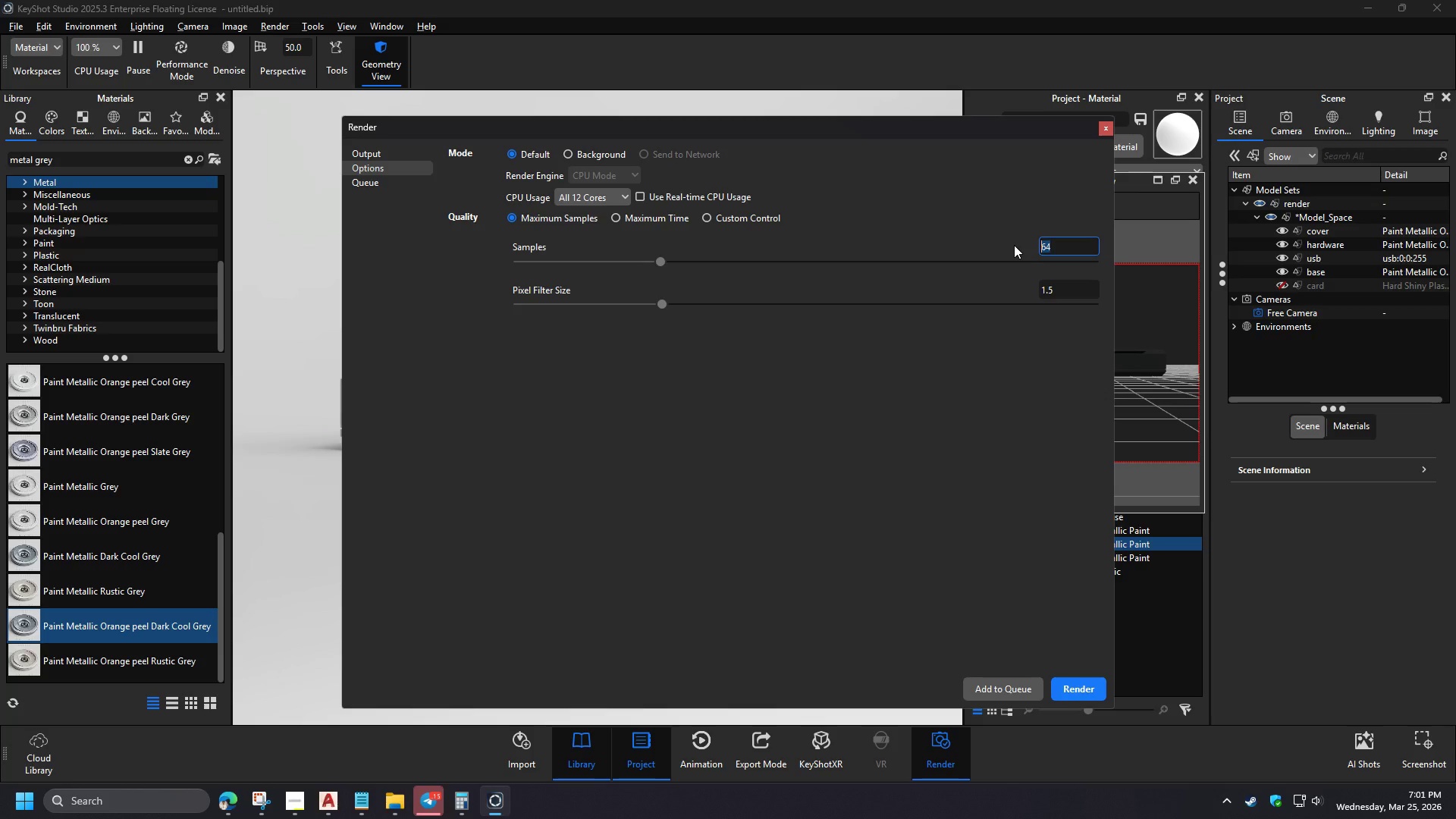 
key(Numpad1)
 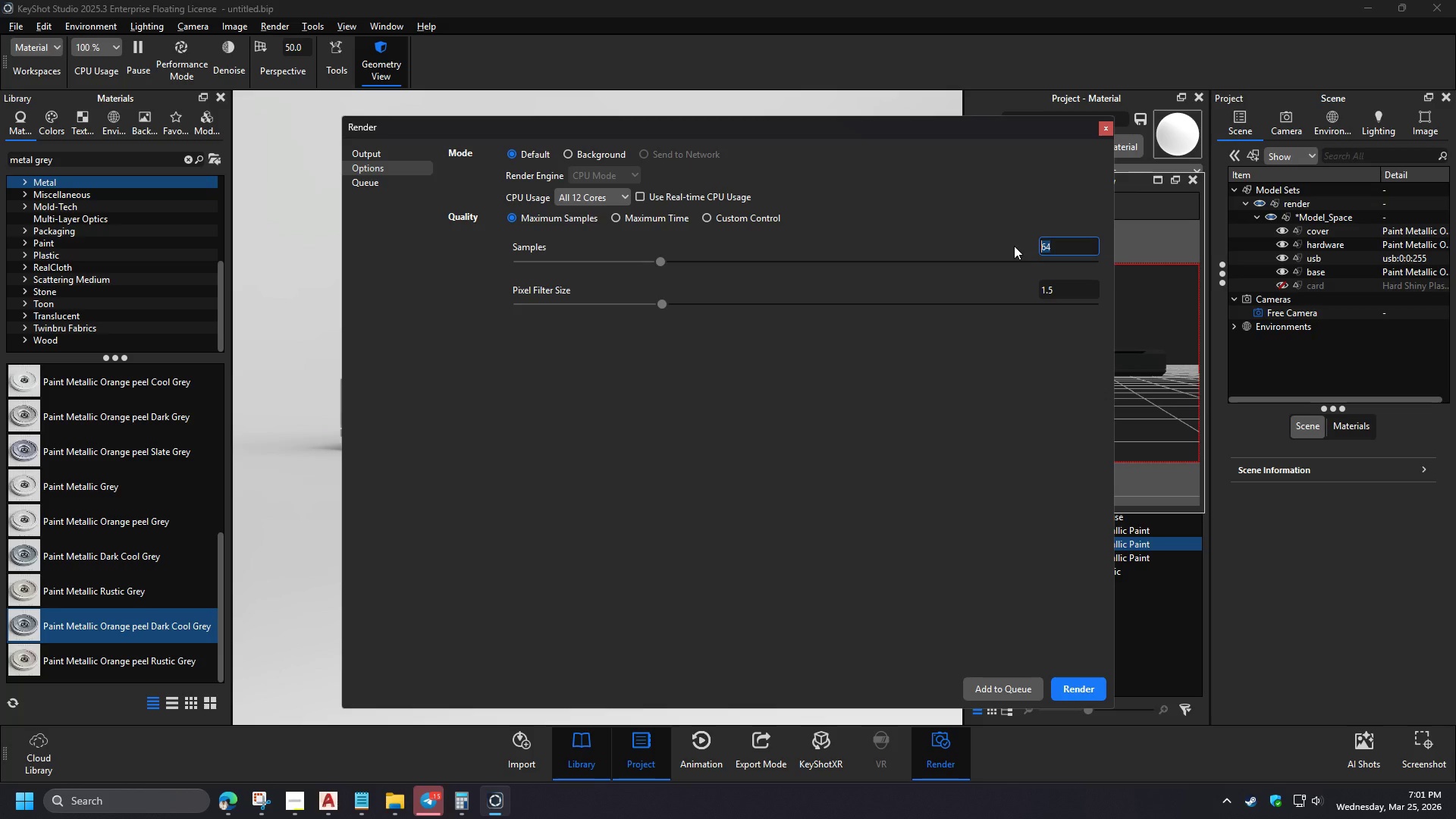 
key(Numpad2)
 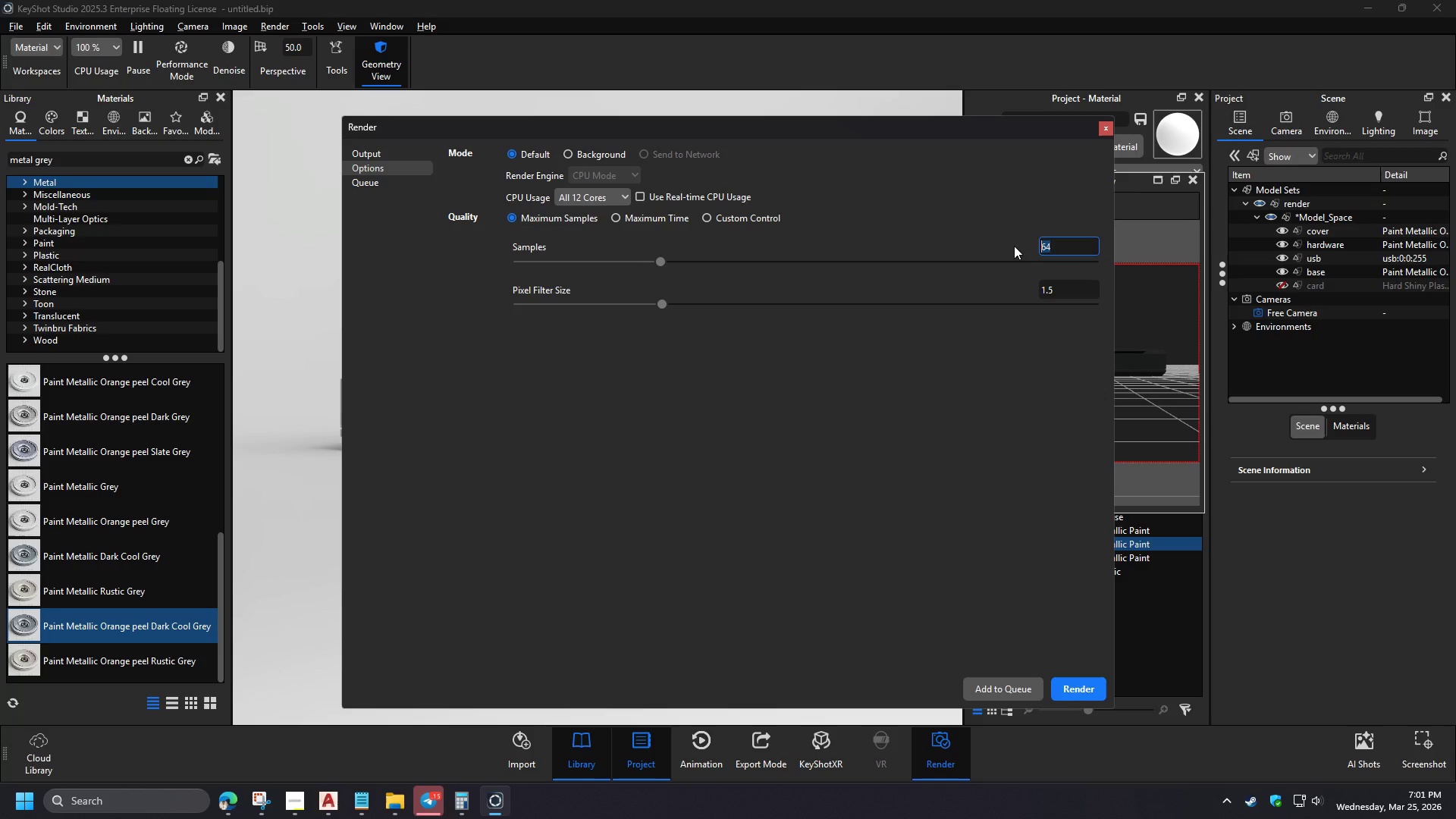 
key(Numpad8)
 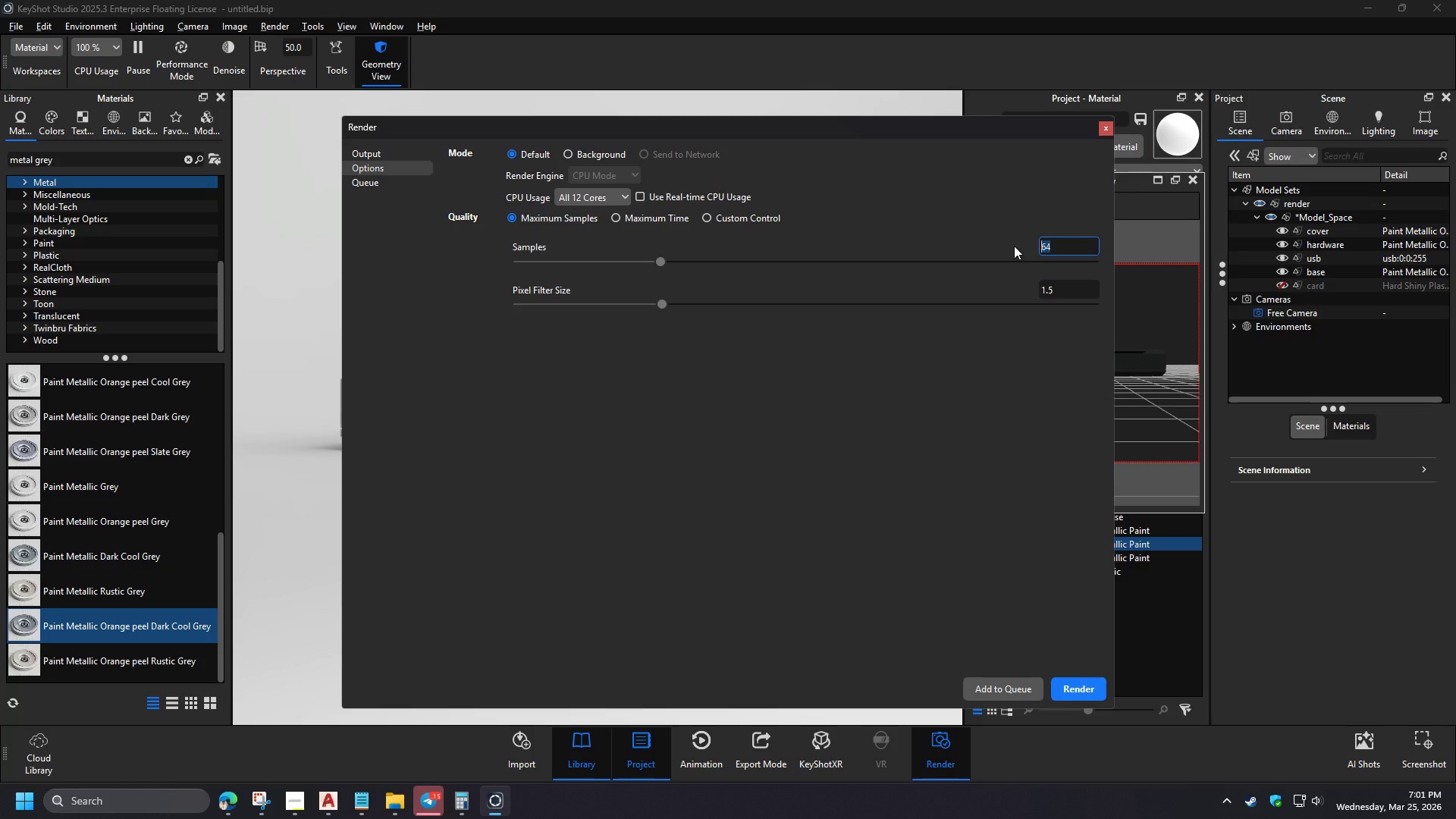 
left_click_drag(start_coordinate=[1064, 291], to_coordinate=[974, 287])
 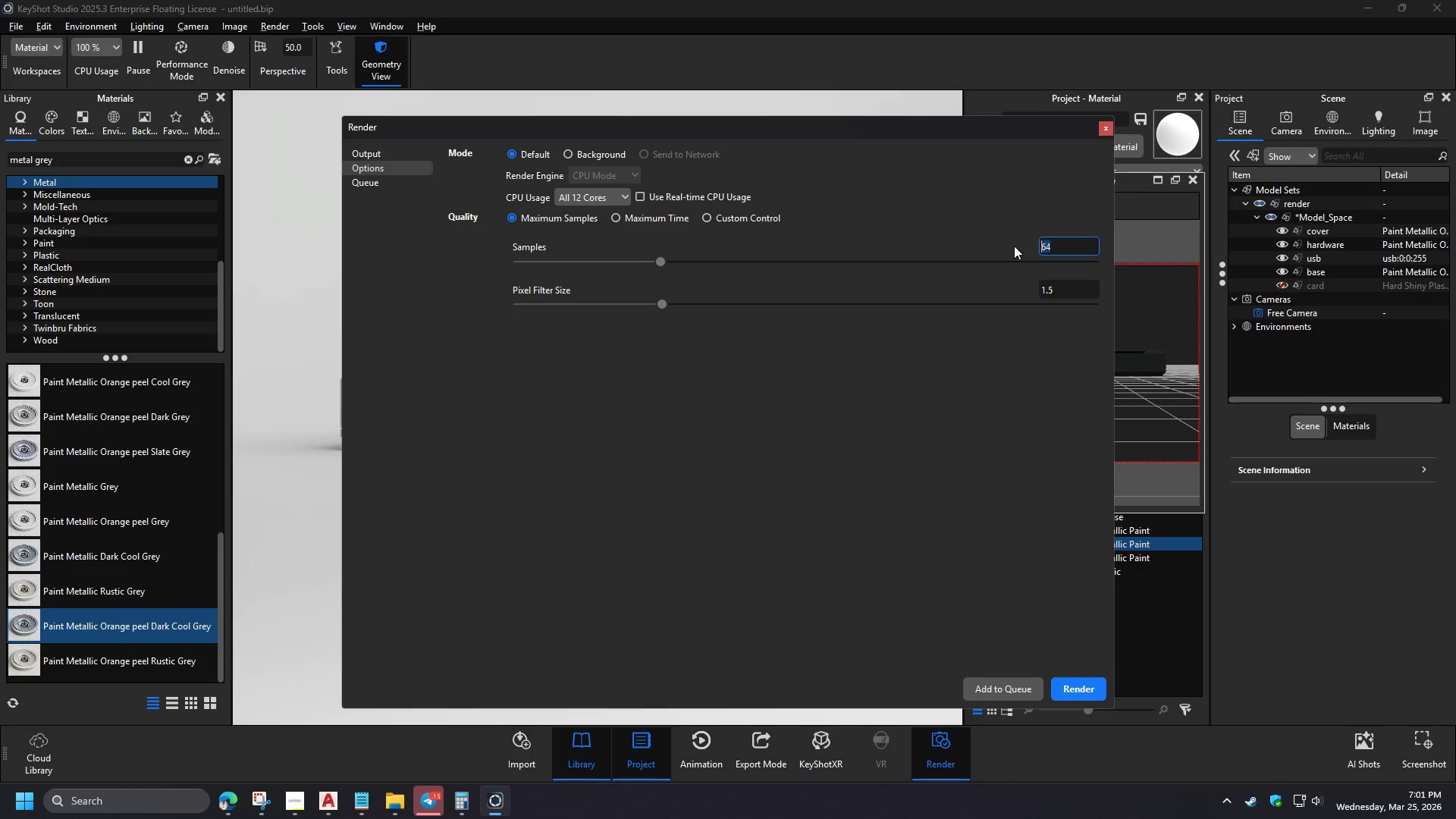 
key(Numpad3)
 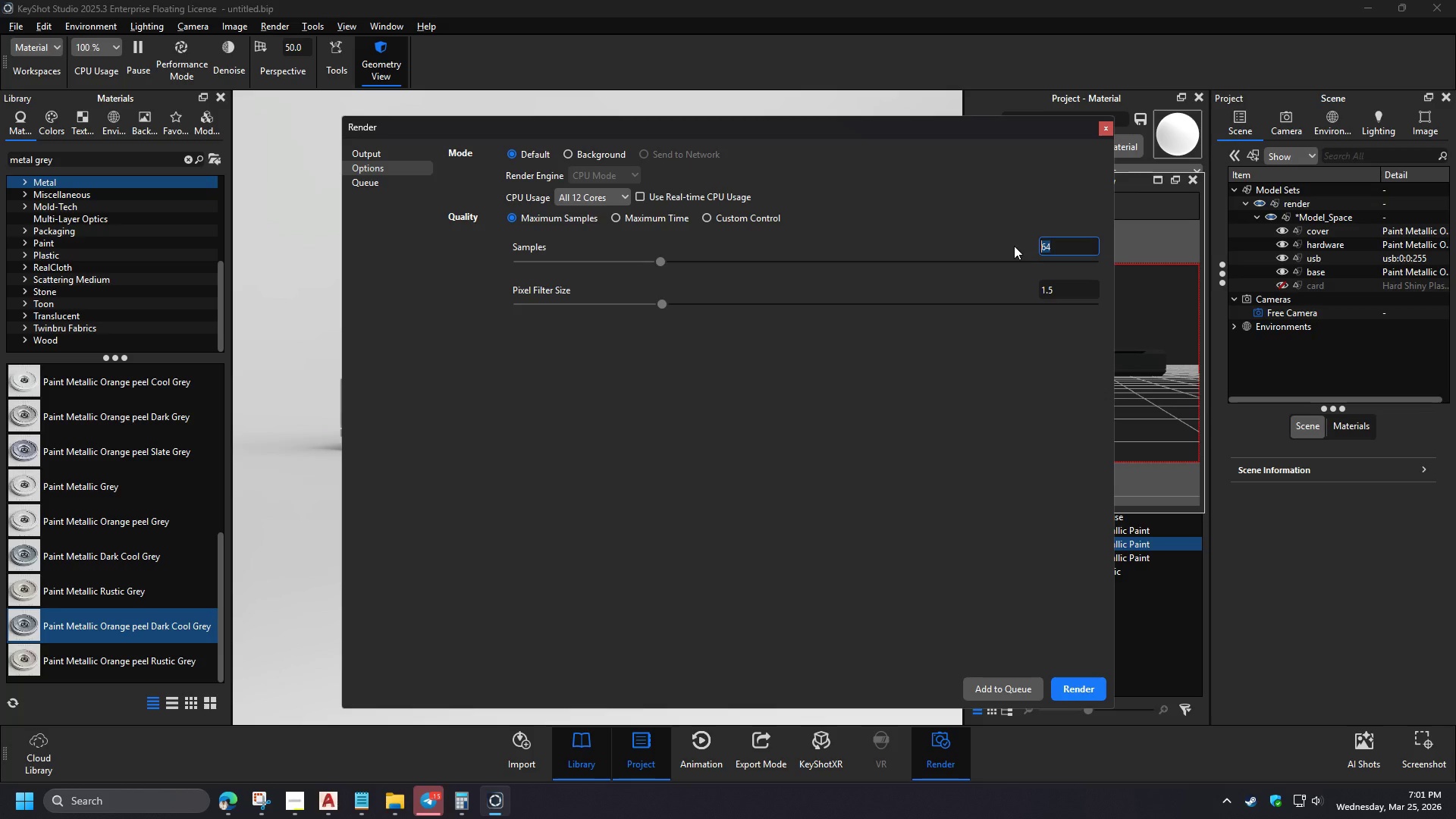 
left_click([362, 148])
 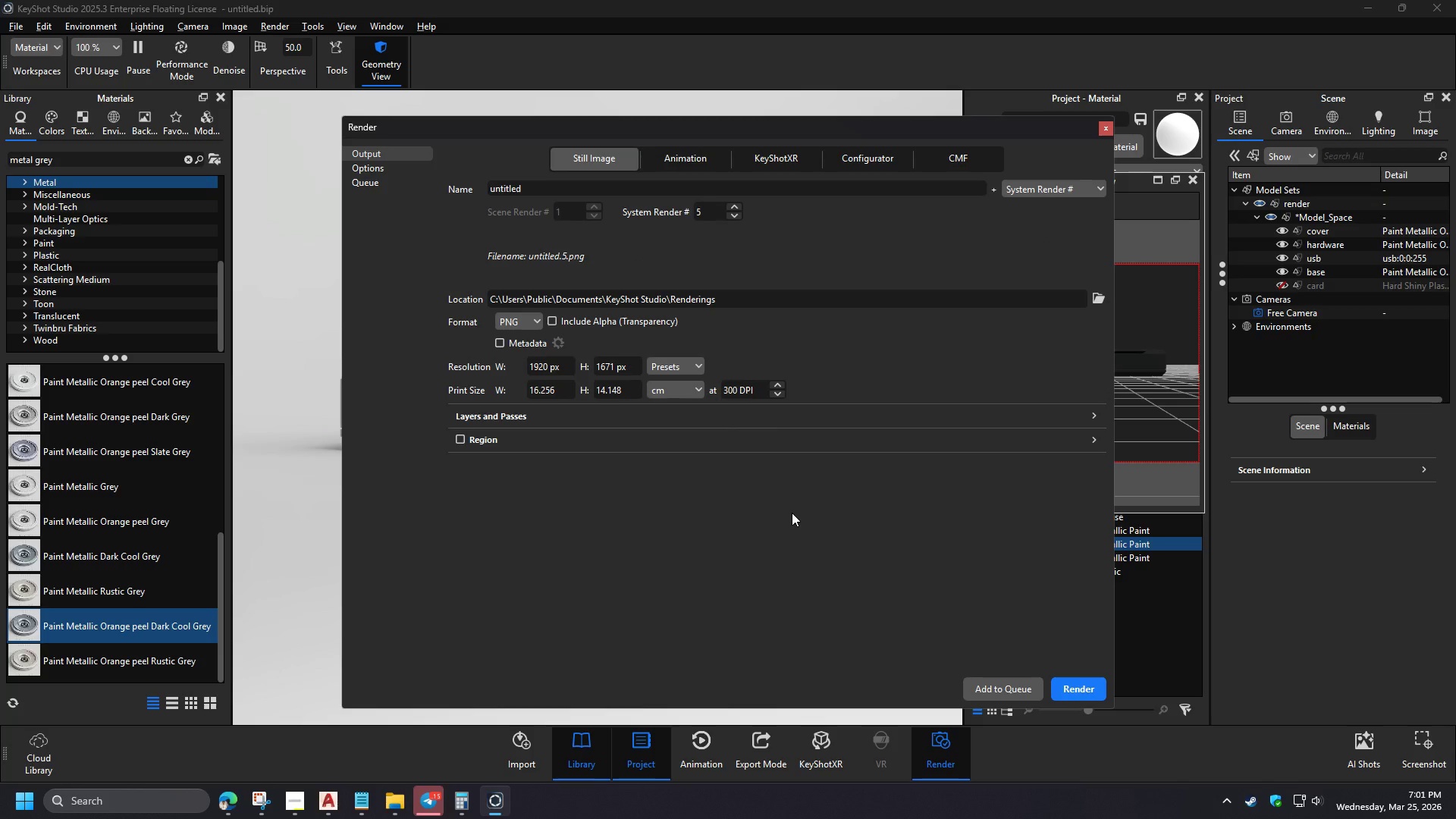 
left_click([1077, 686])
 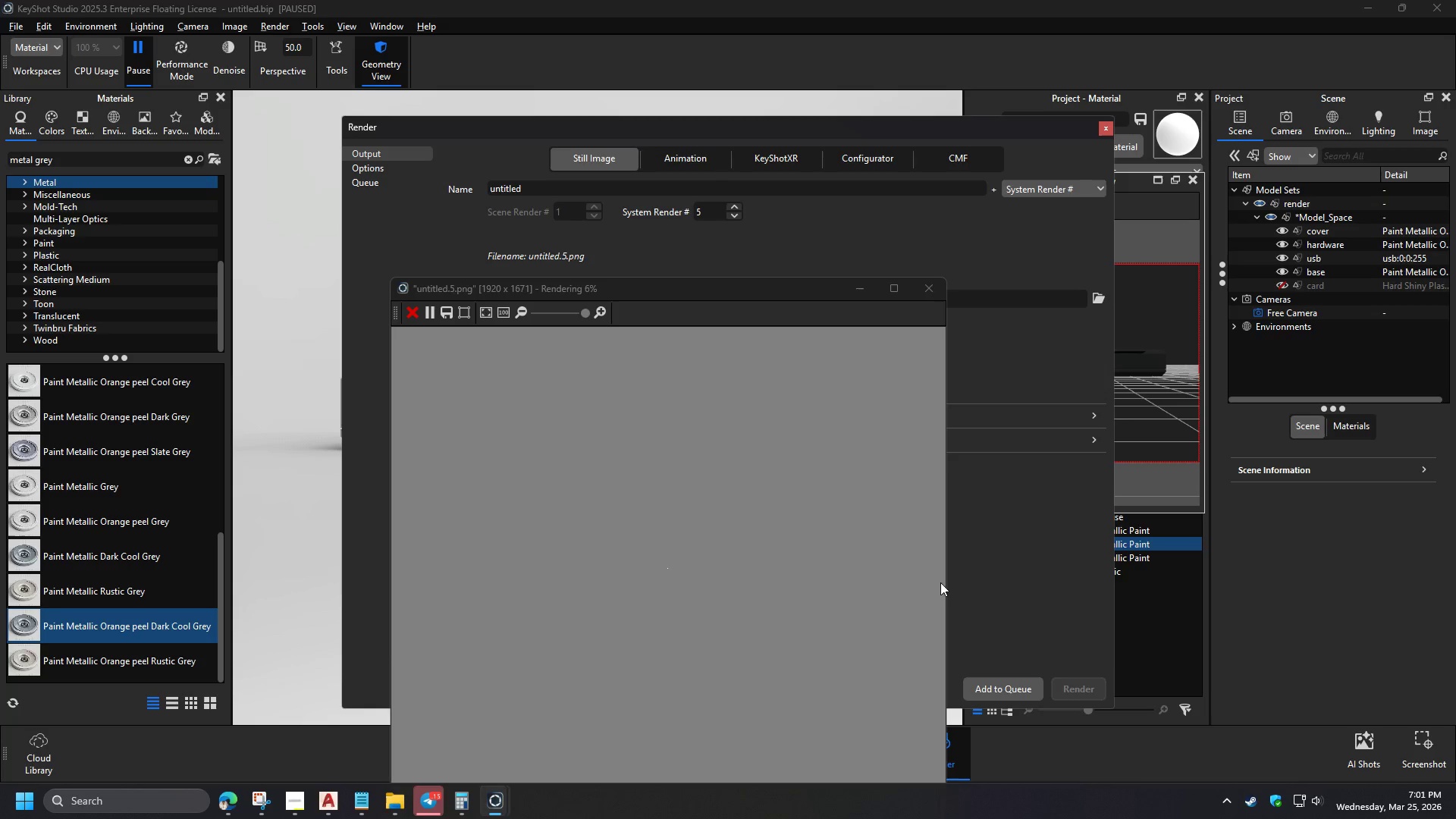 
wait(6.56)
 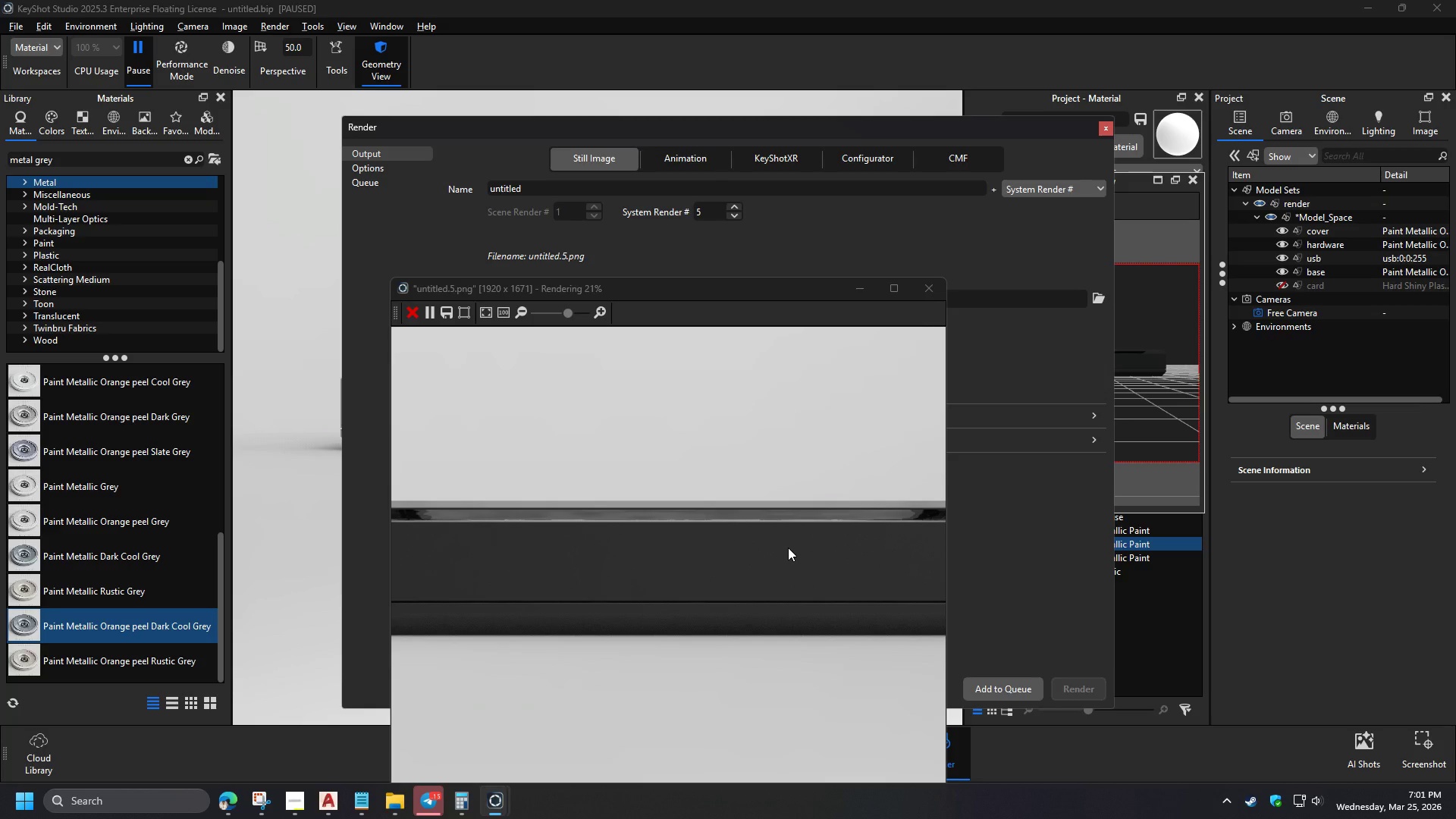 
left_click_drag(start_coordinate=[682, 295], to_coordinate=[676, 192])
 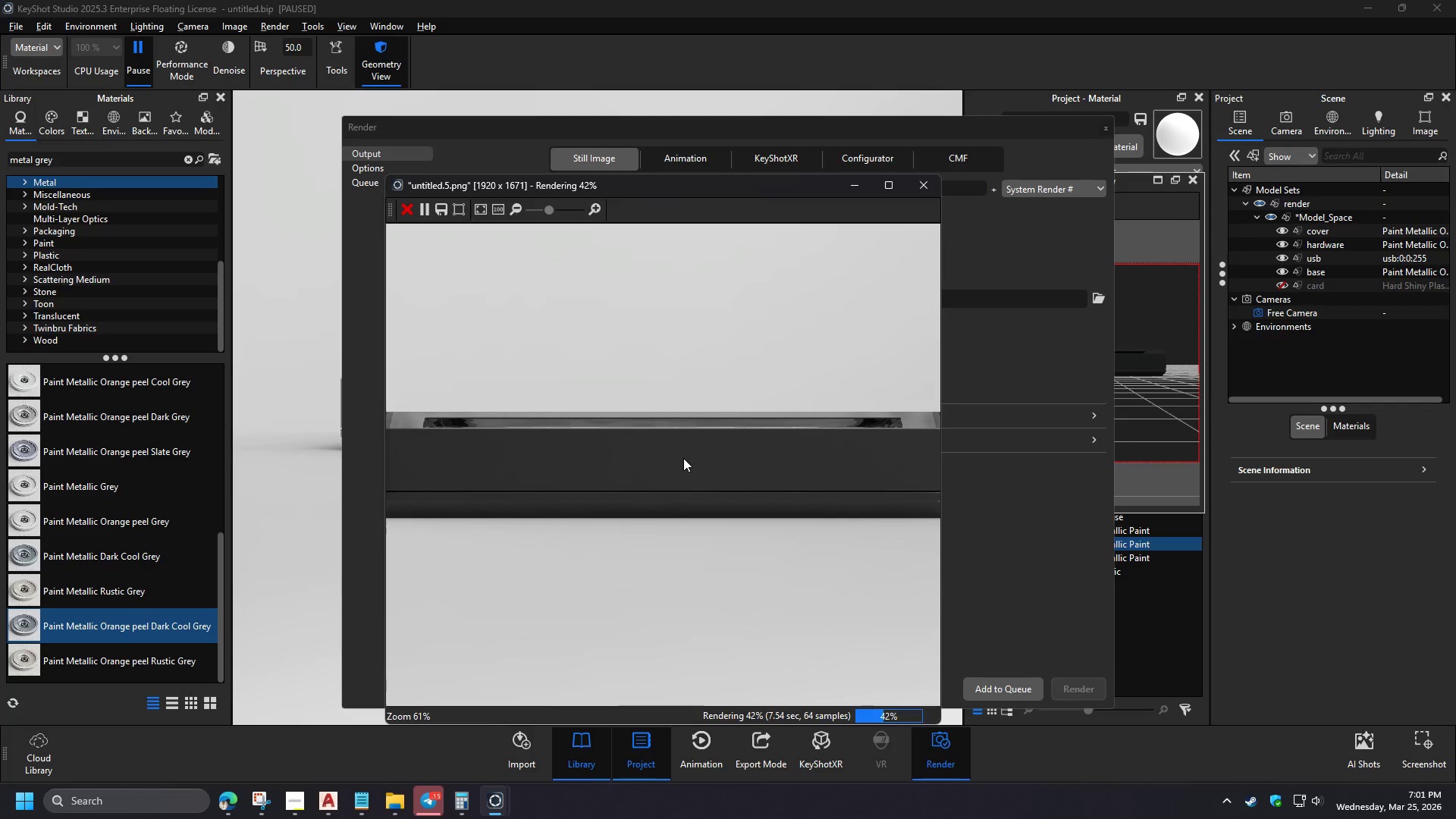 
scroll: coordinate [683, 457], scroll_direction: down, amount: 6.0
 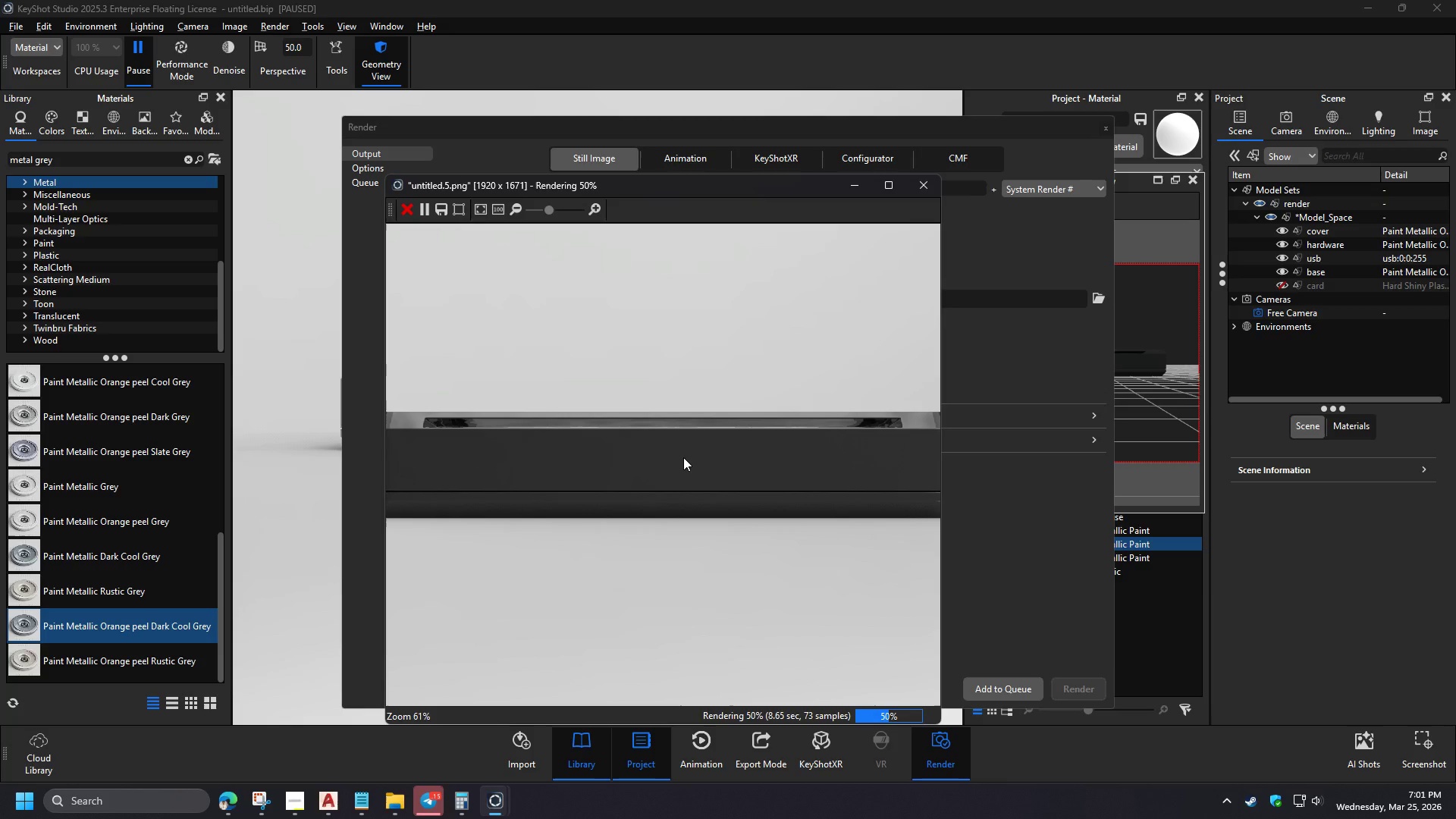 
scroll: coordinate [683, 457], scroll_direction: up, amount: 2.0
 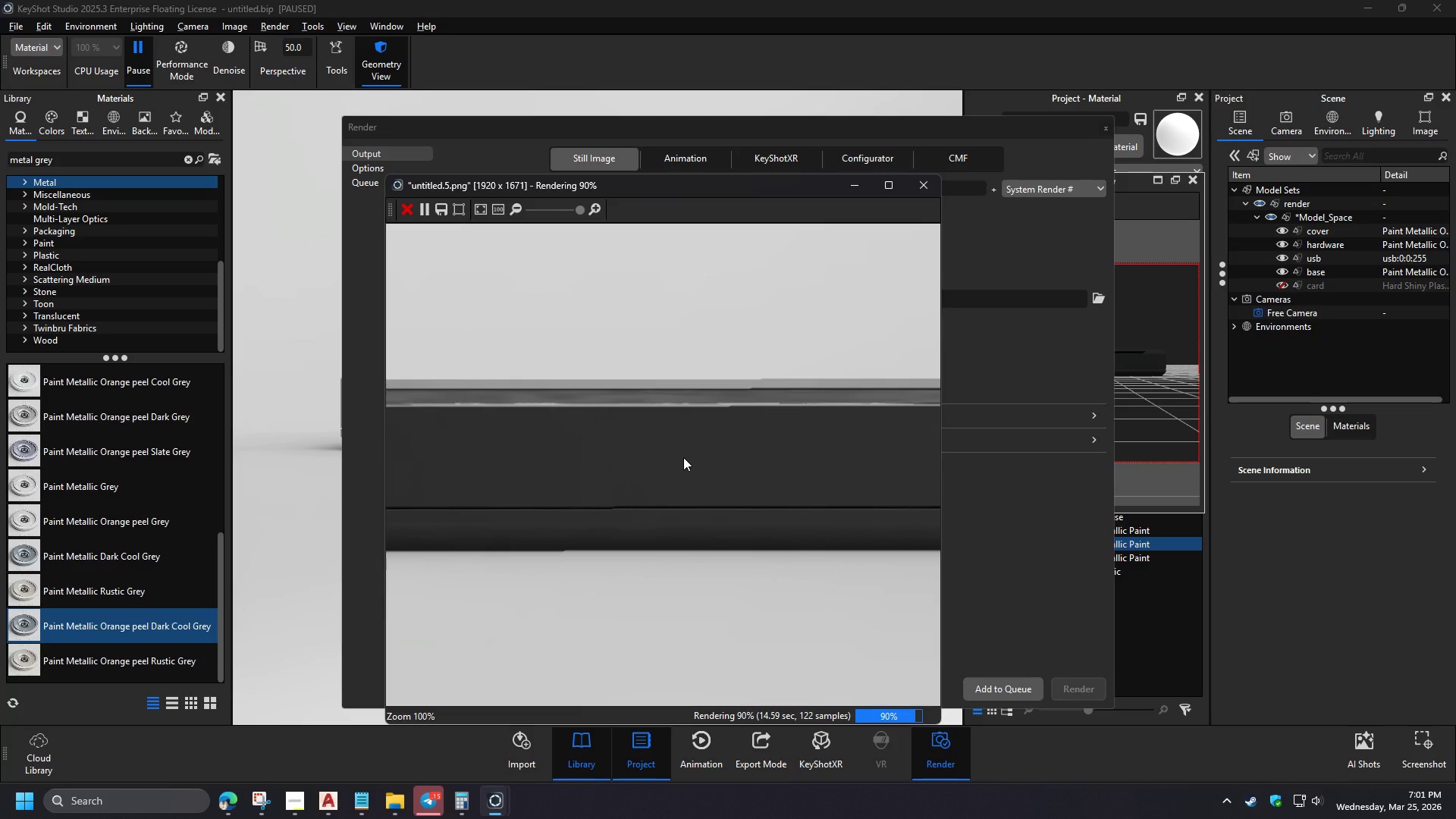 
scroll: coordinate [682, 457], scroll_direction: down, amount: 2.0
 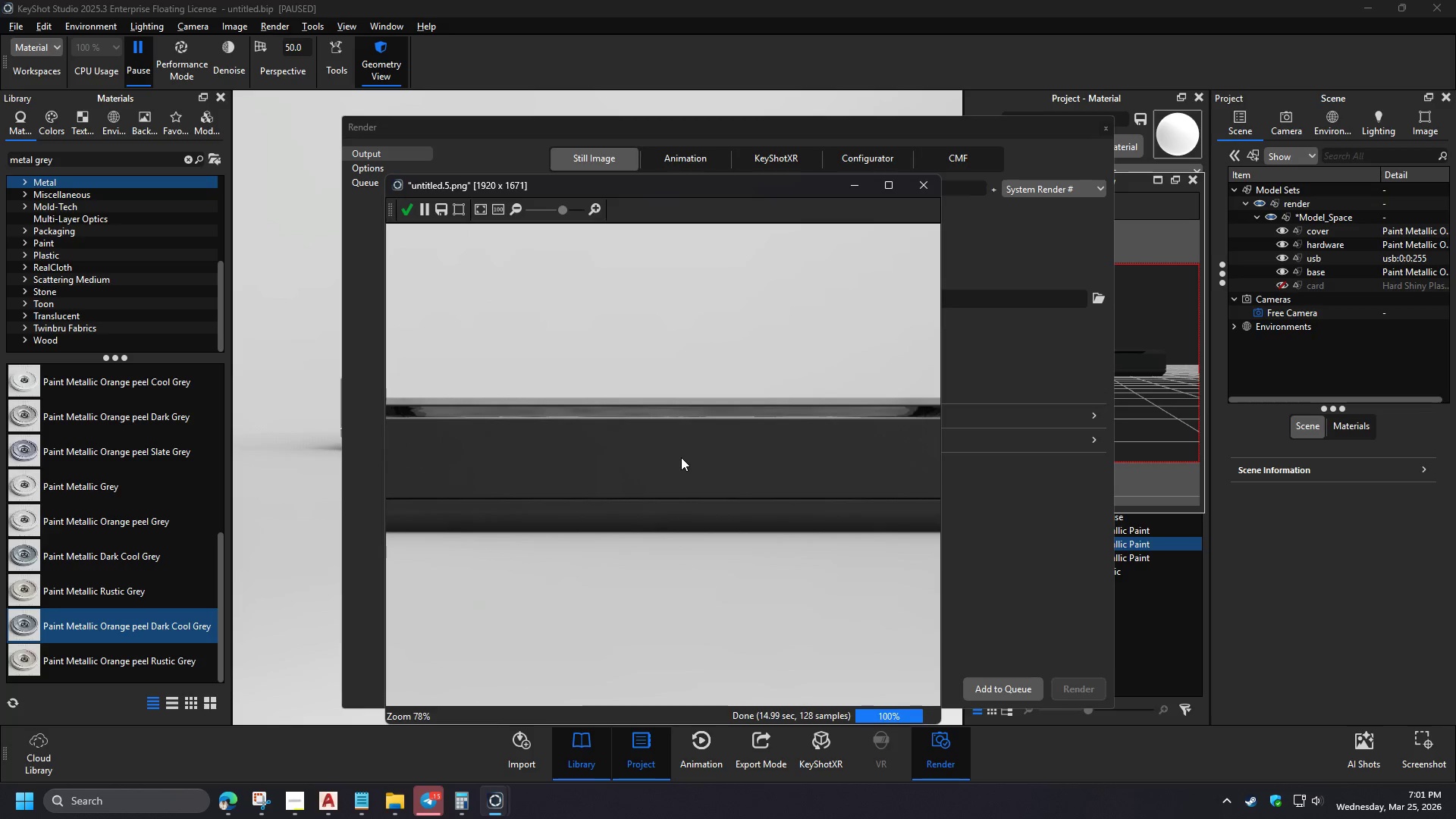 
scroll: coordinate [681, 457], scroll_direction: up, amount: 2.0
 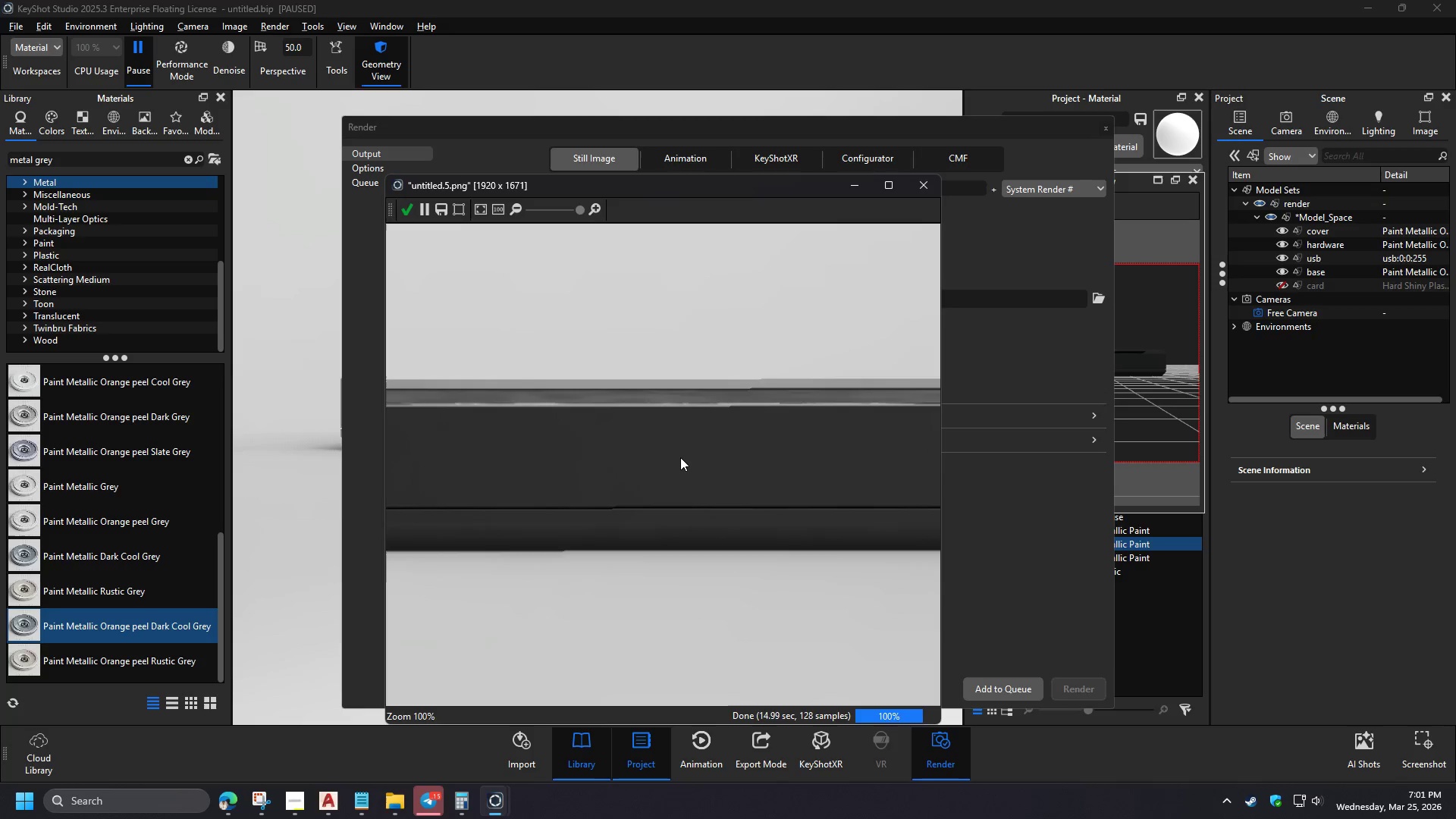 
scroll: coordinate [642, 372], scroll_direction: down, amount: 7.0
 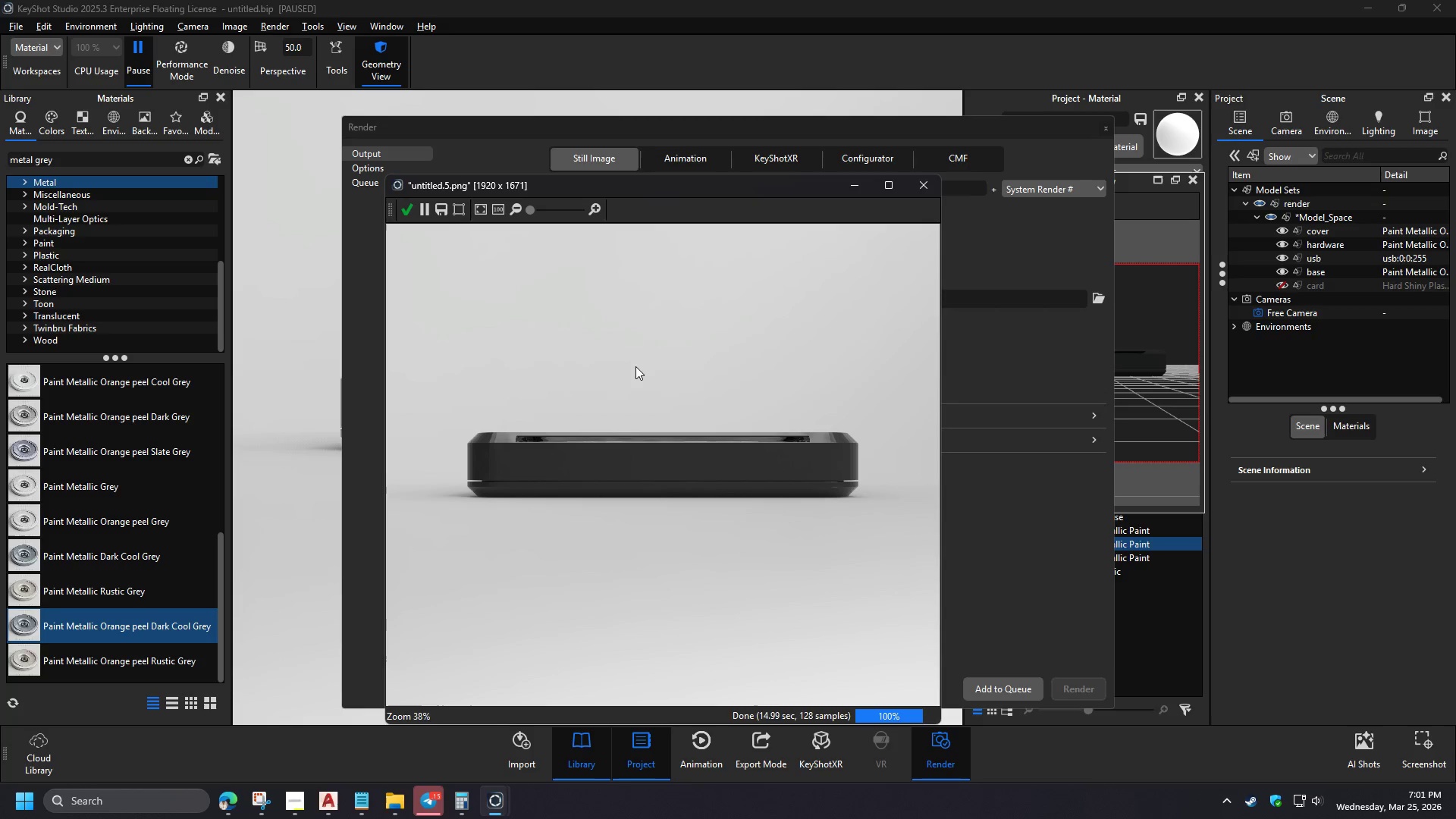 
wait(8.7)
 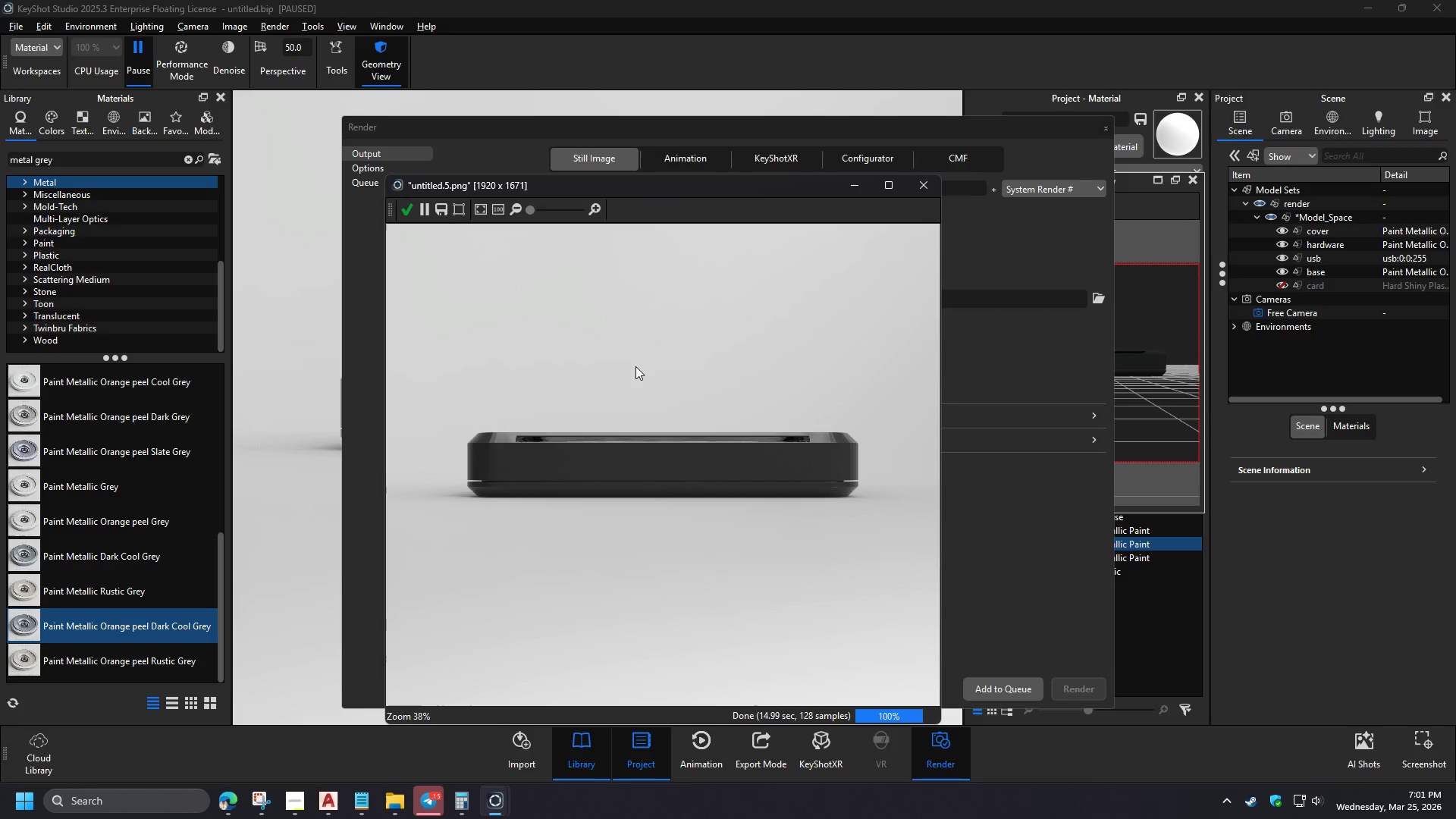 
left_click([401, 209])
 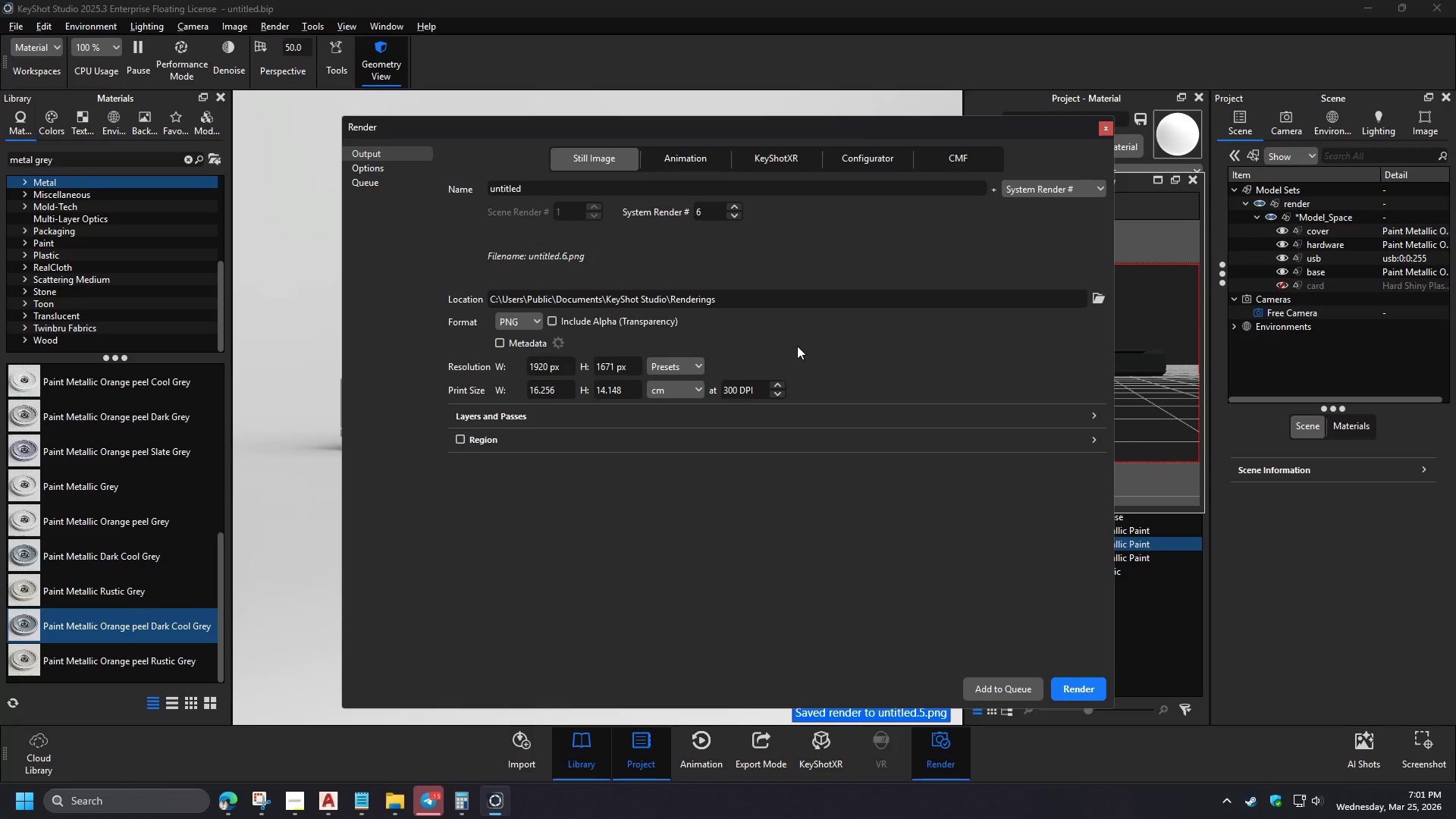 
left_click_drag(start_coordinate=[744, 300], to_coordinate=[397, 294])
 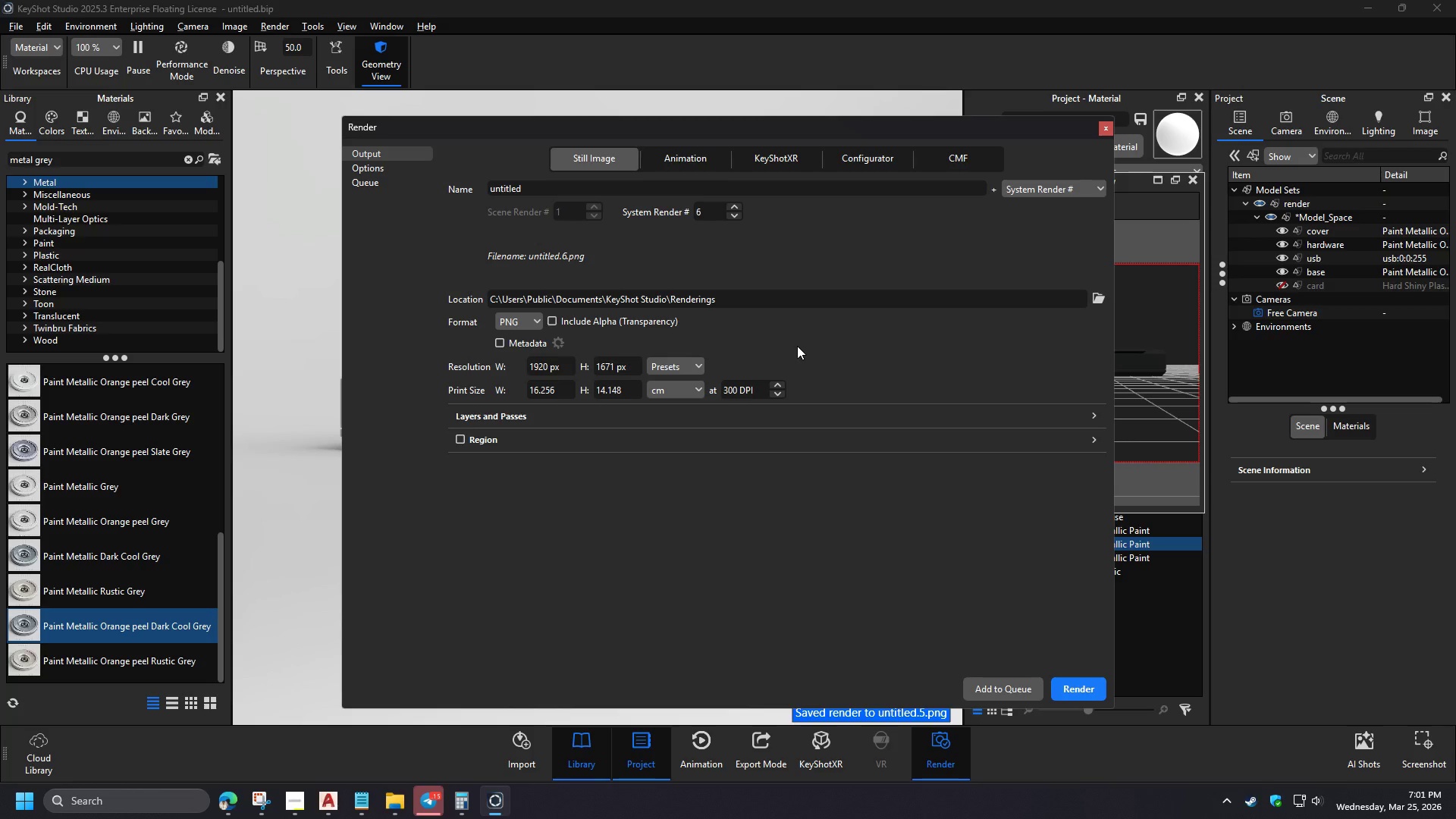 
key(Control+C)
 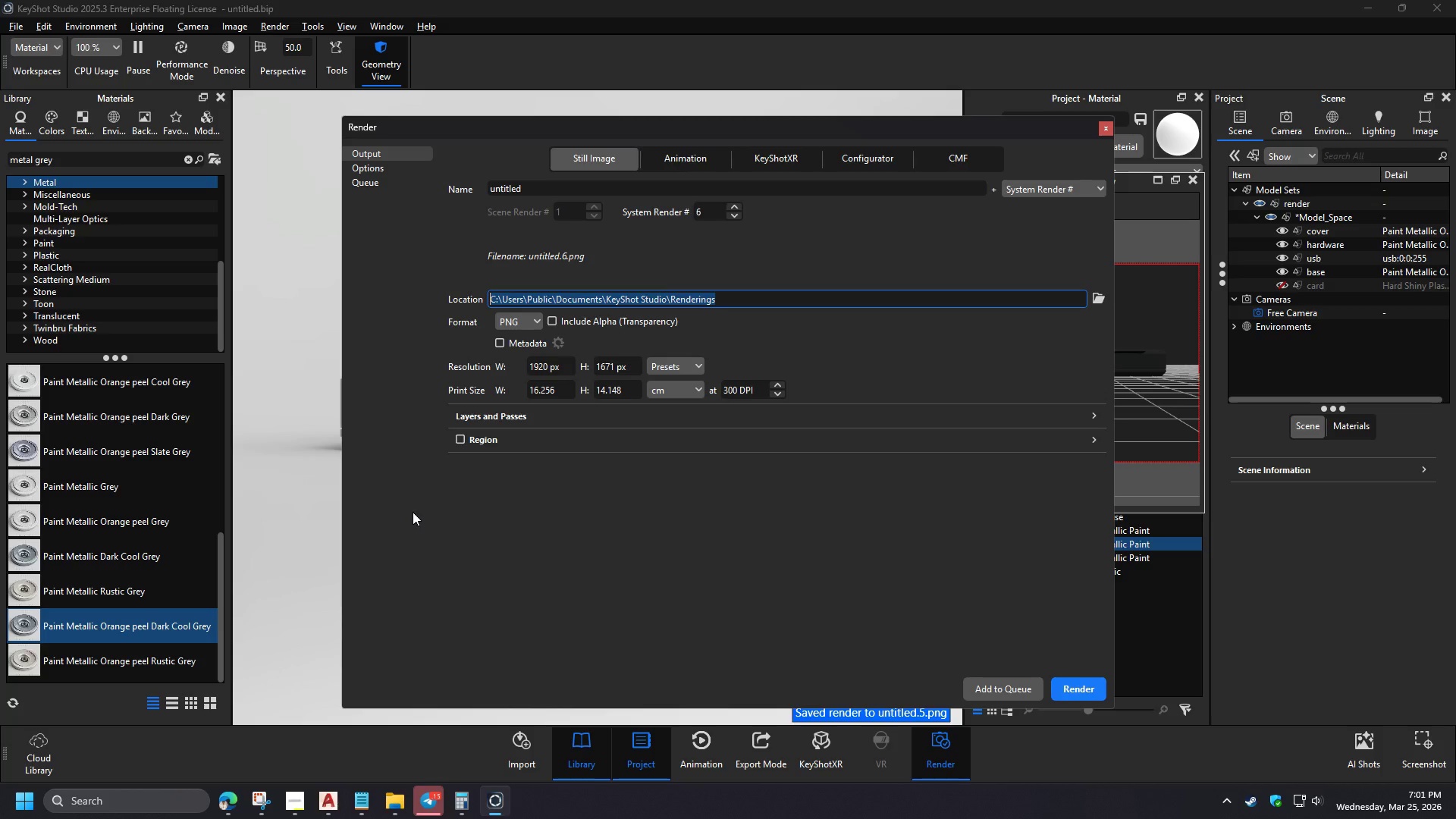 
left_click([392, 797])
 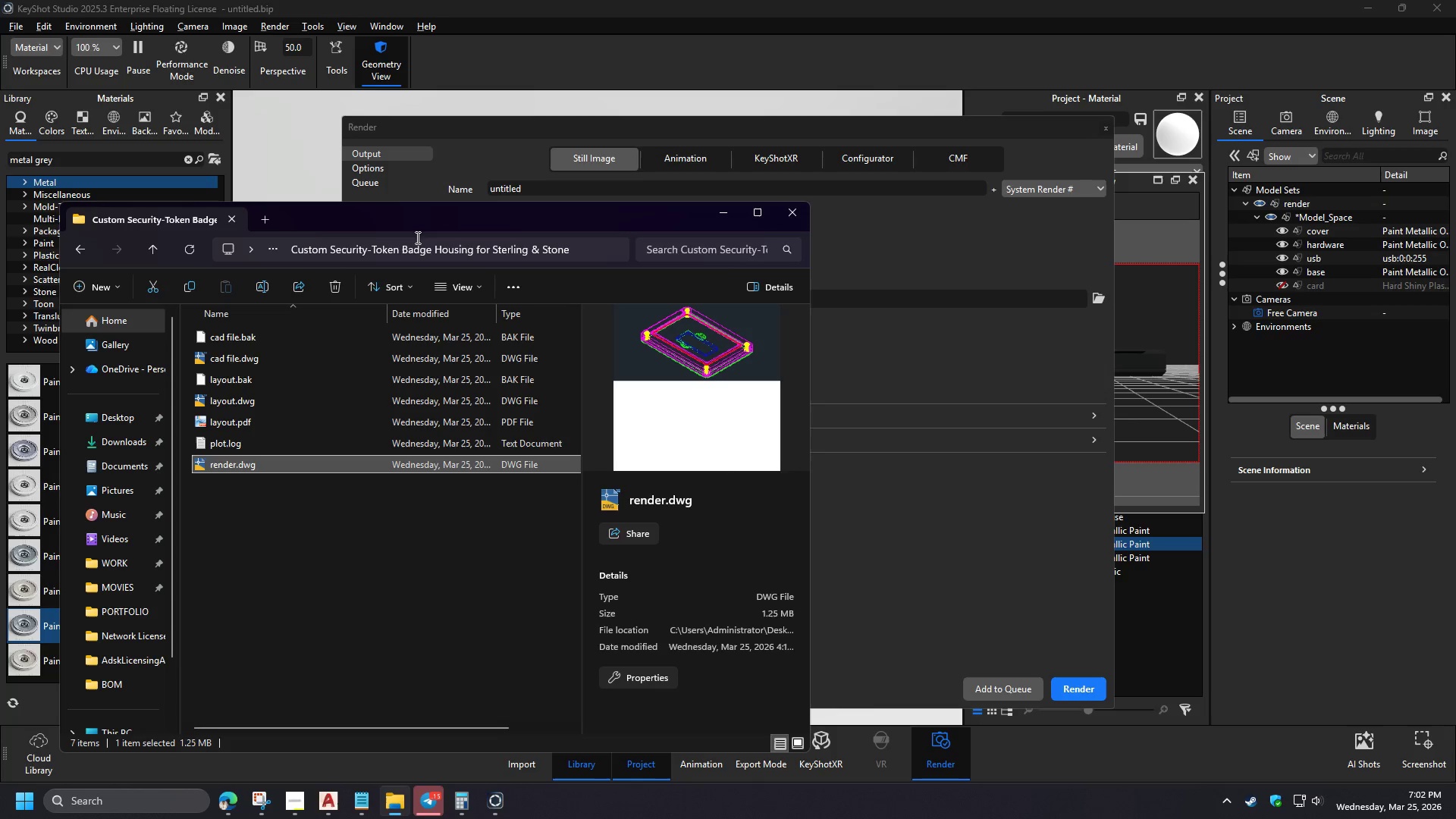 
left_click([271, 224])
 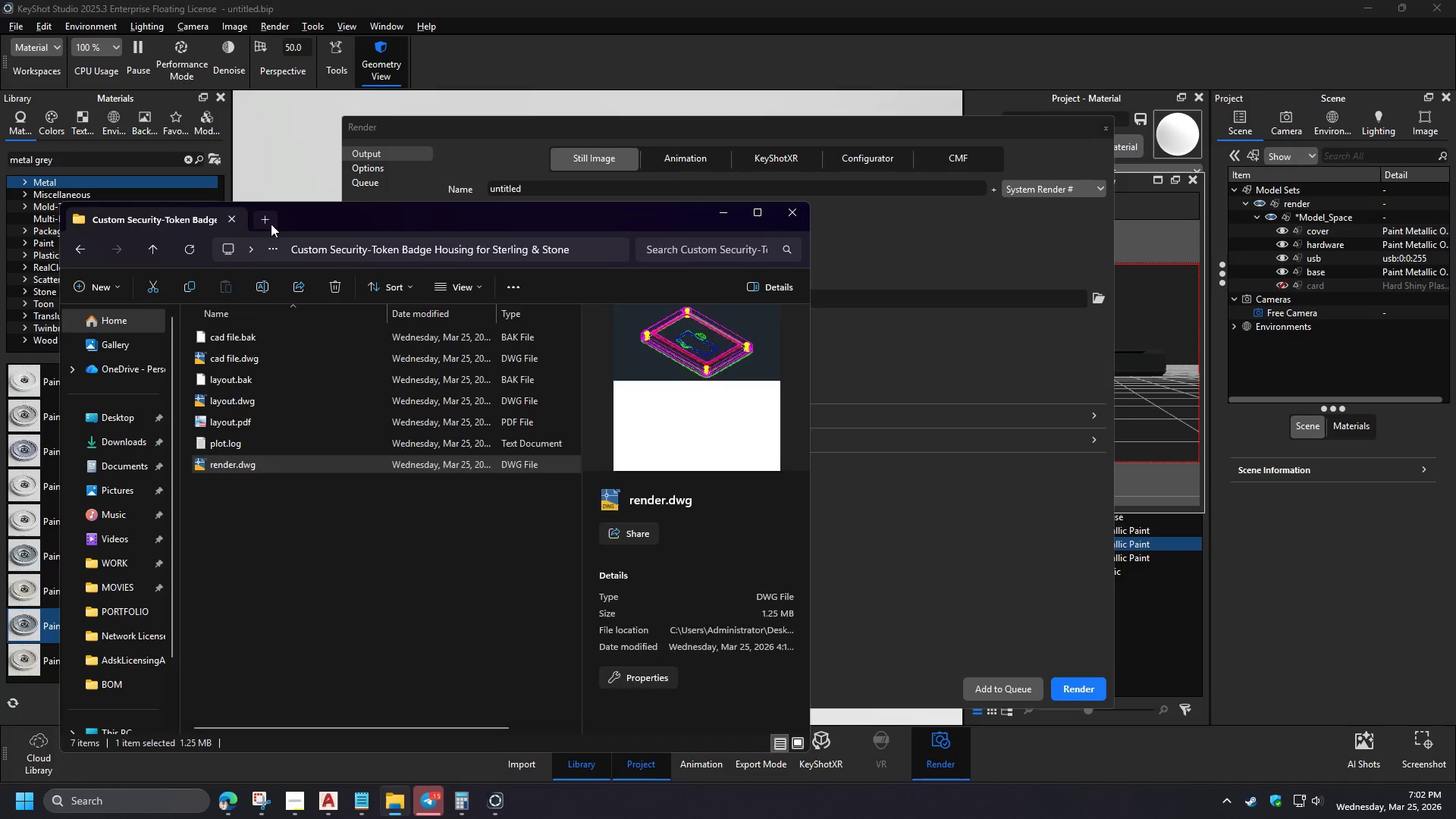 
key(Control+V)
 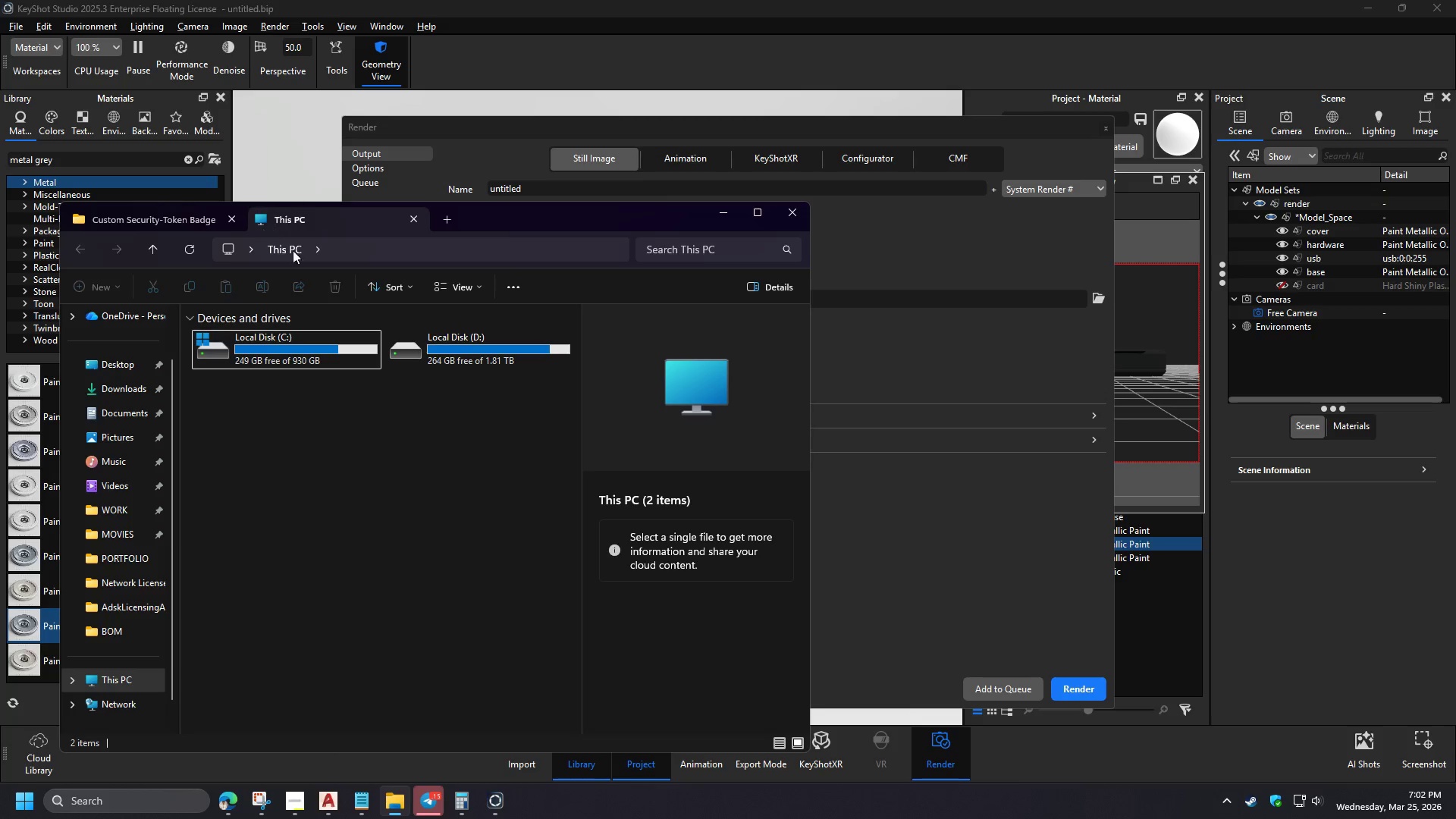 
left_click([361, 258])
 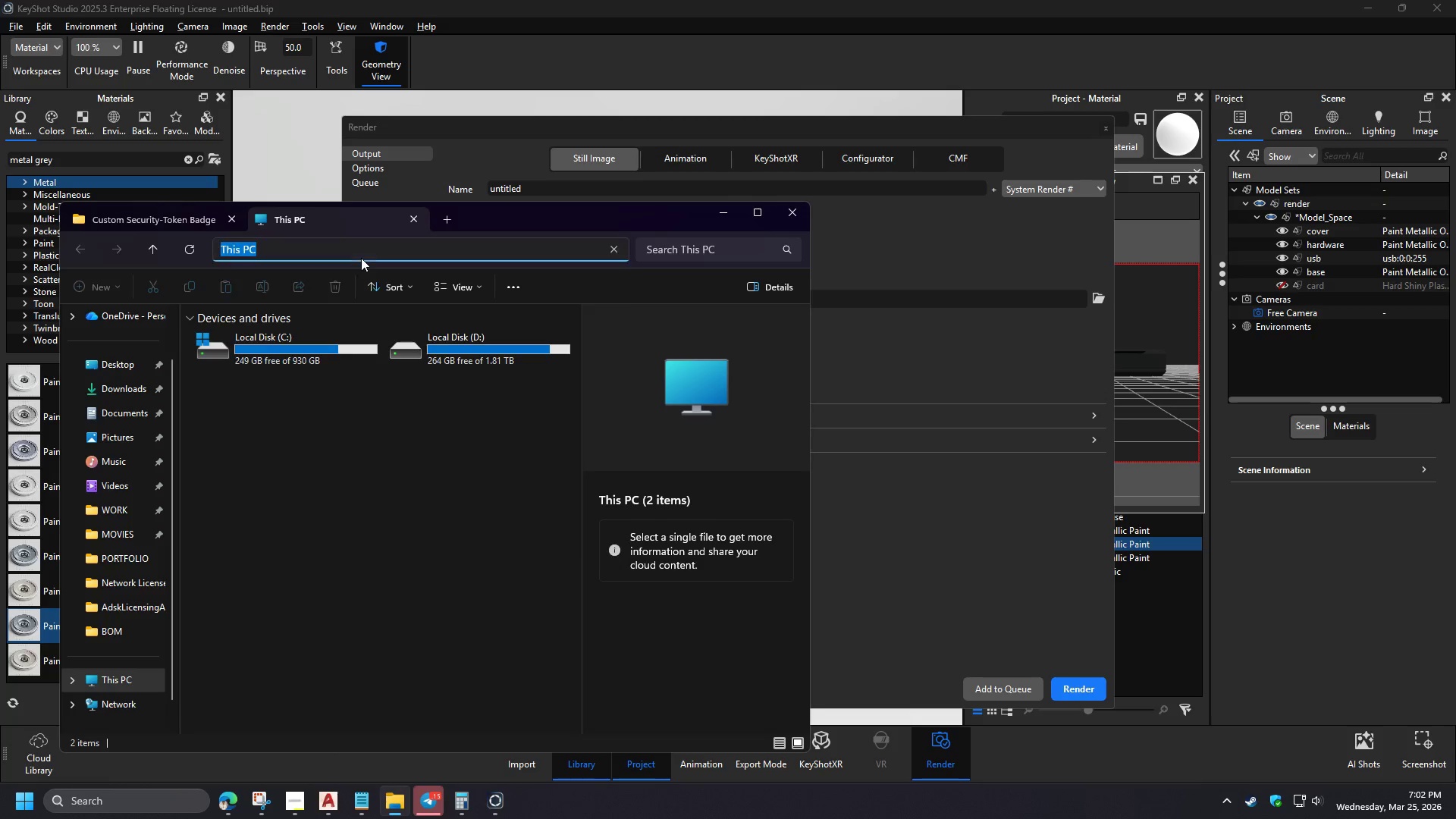 
key(Control+ControlLeft)
 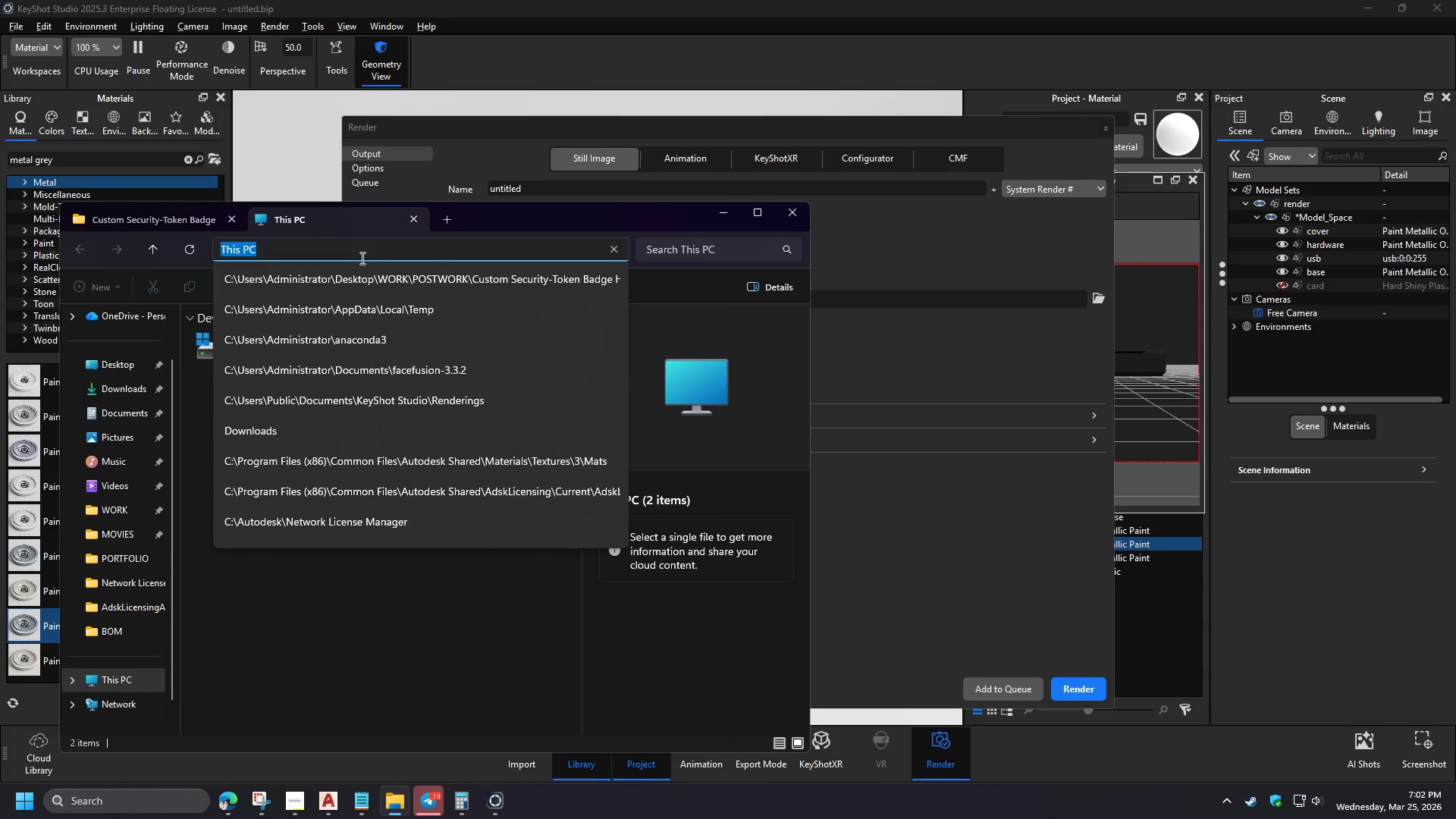 
key(Control+V)
 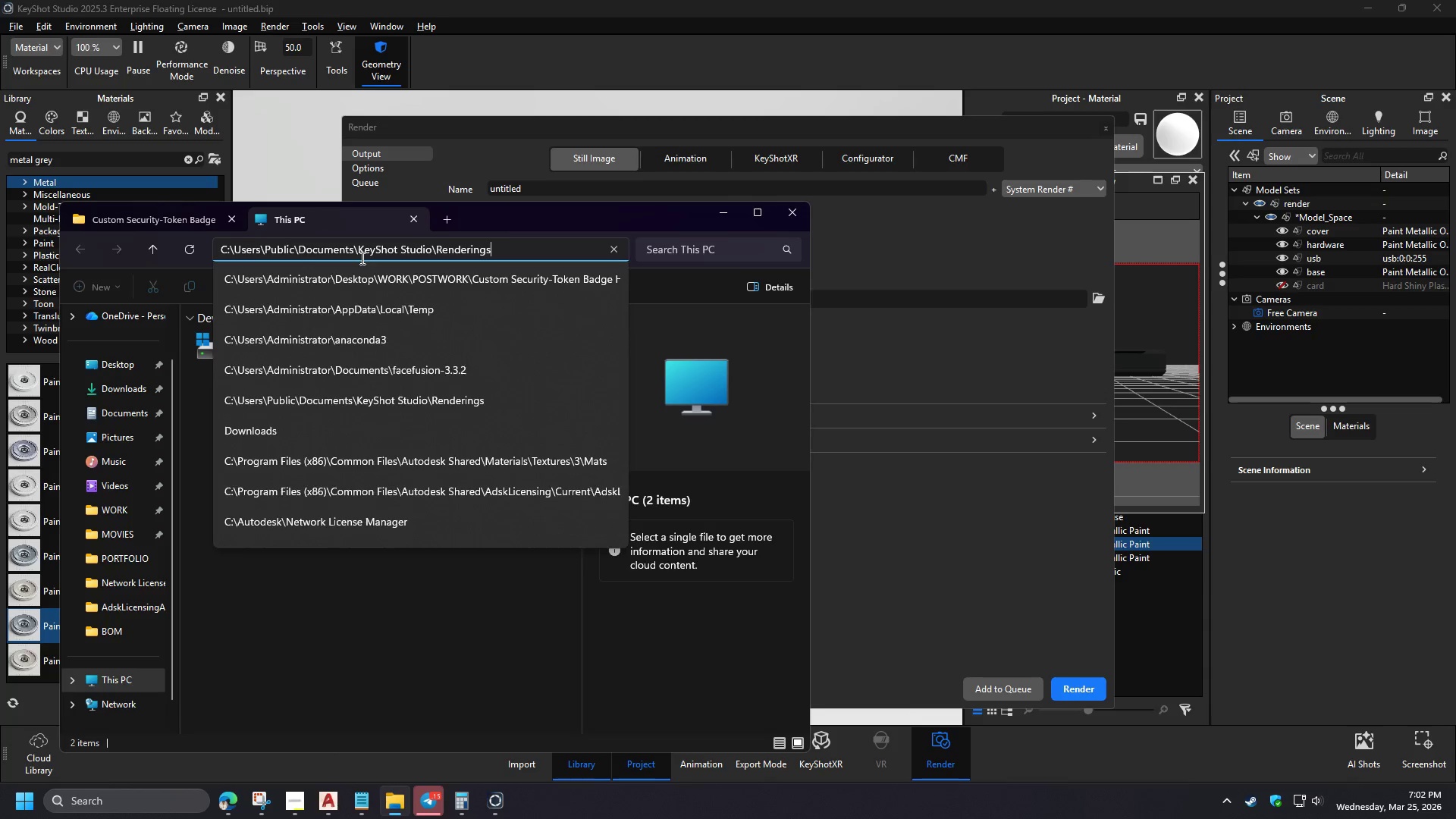 
key(NumpadEnter)
 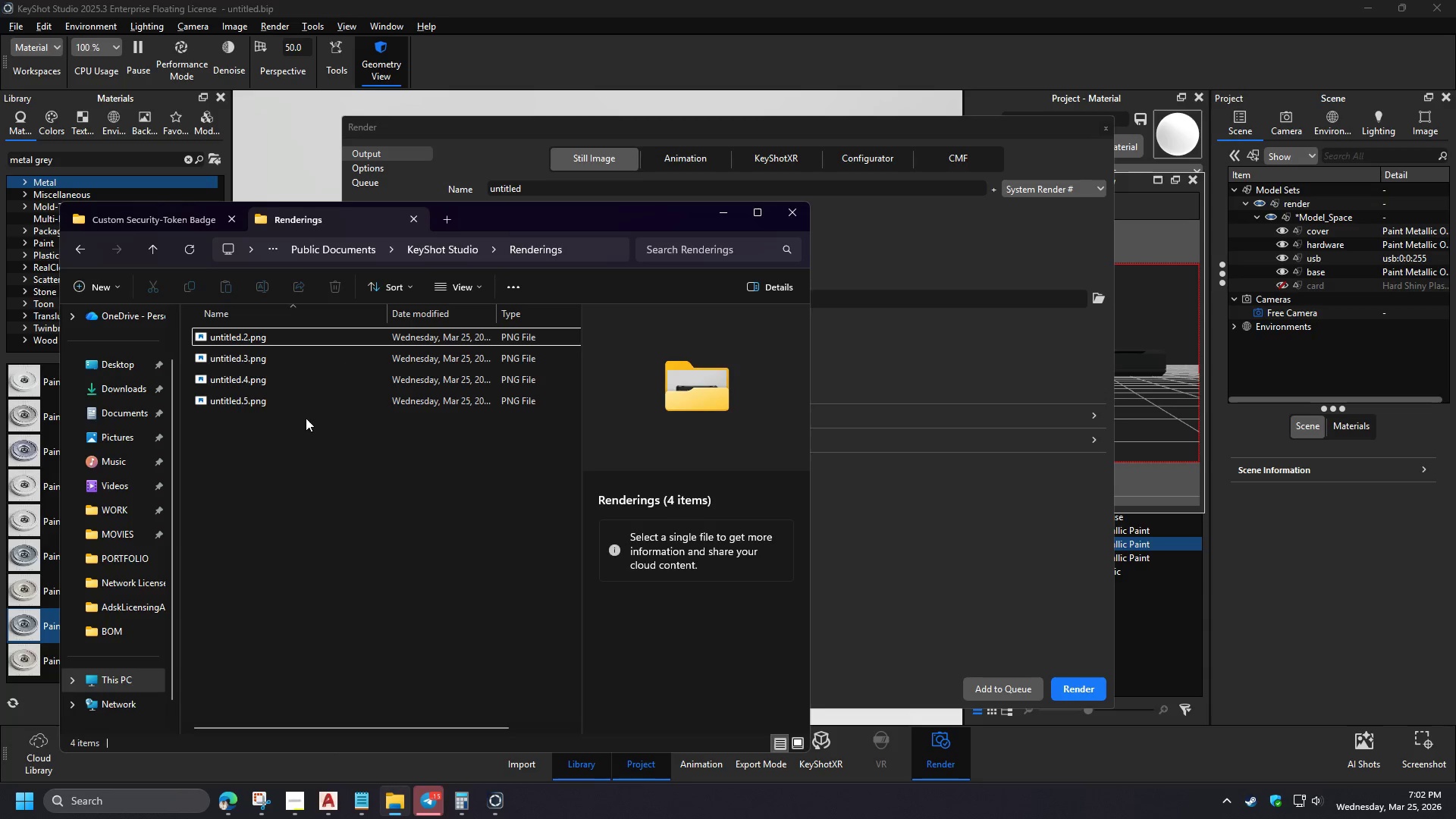 
left_click([293, 409])
 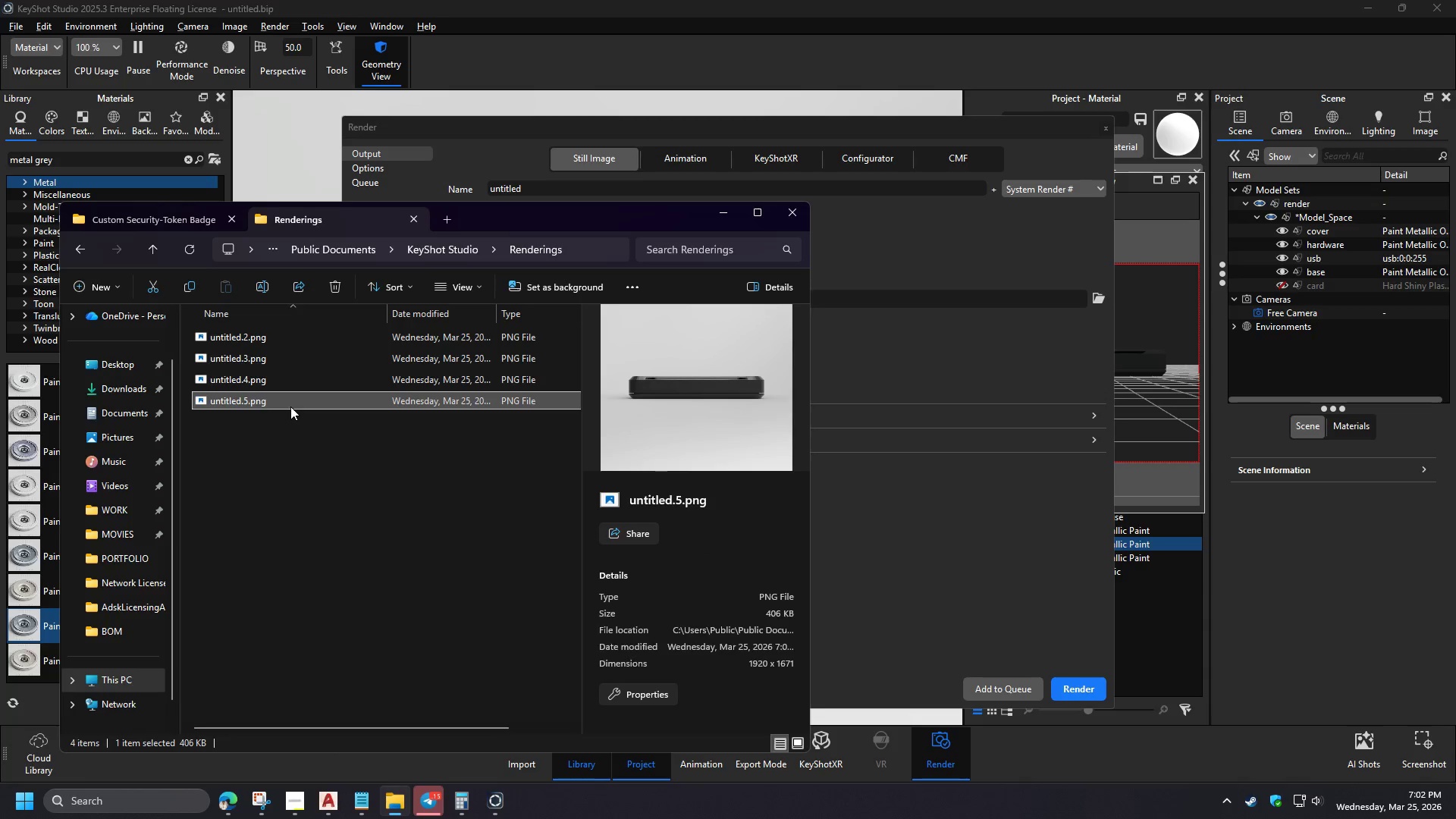 
key(Control+C)
 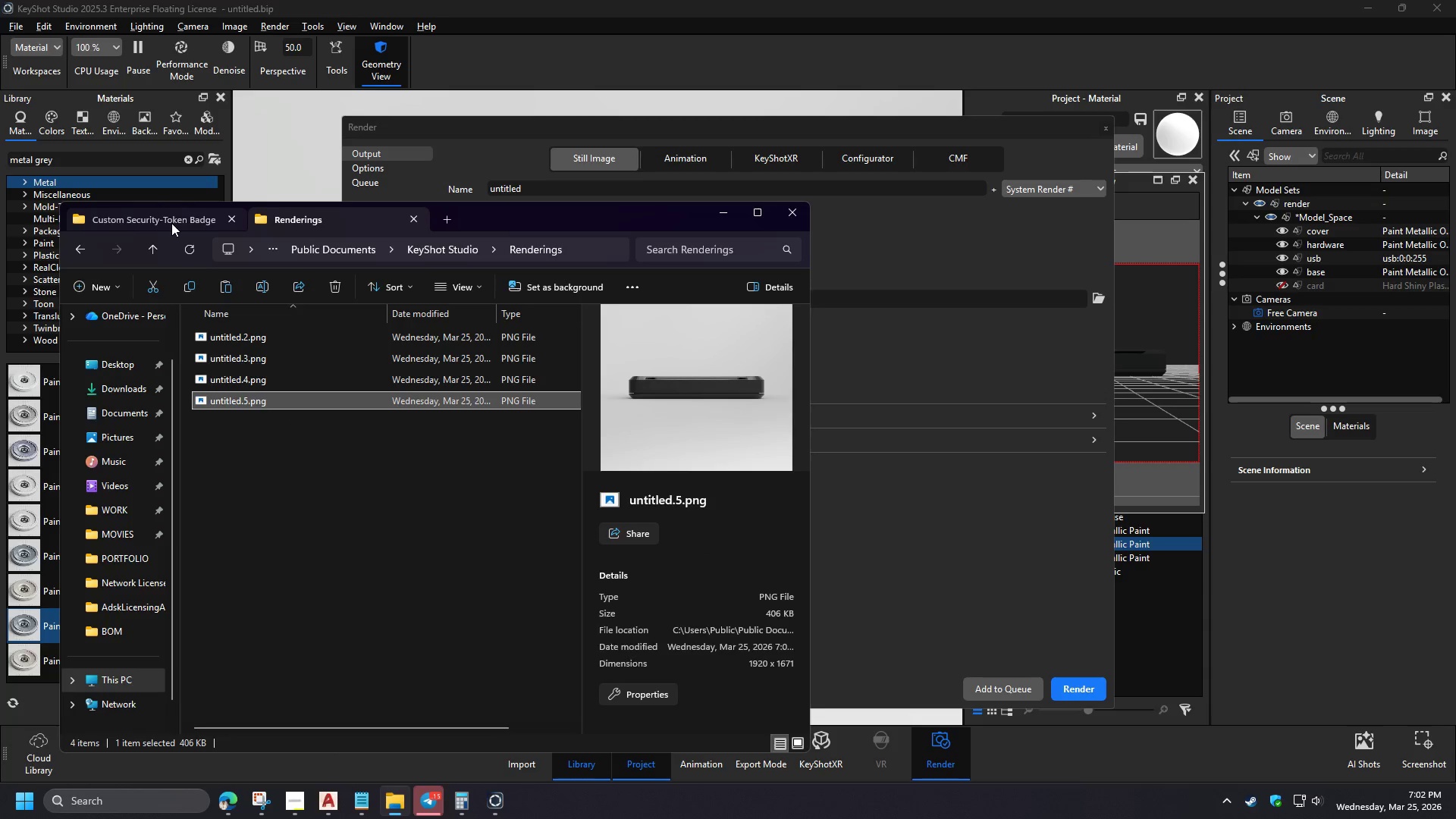 
left_click([171, 223])
 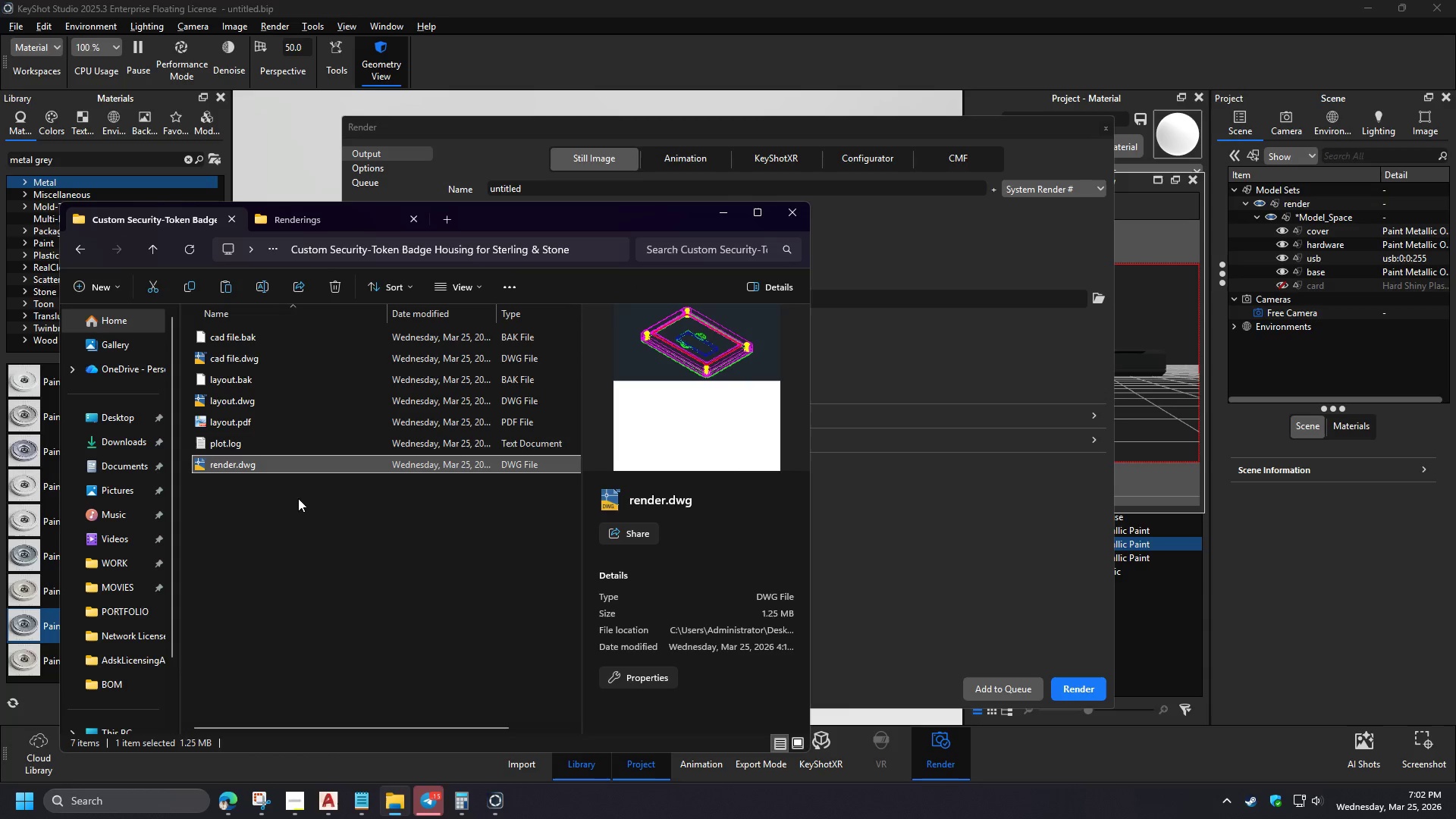 
left_click([285, 540])
 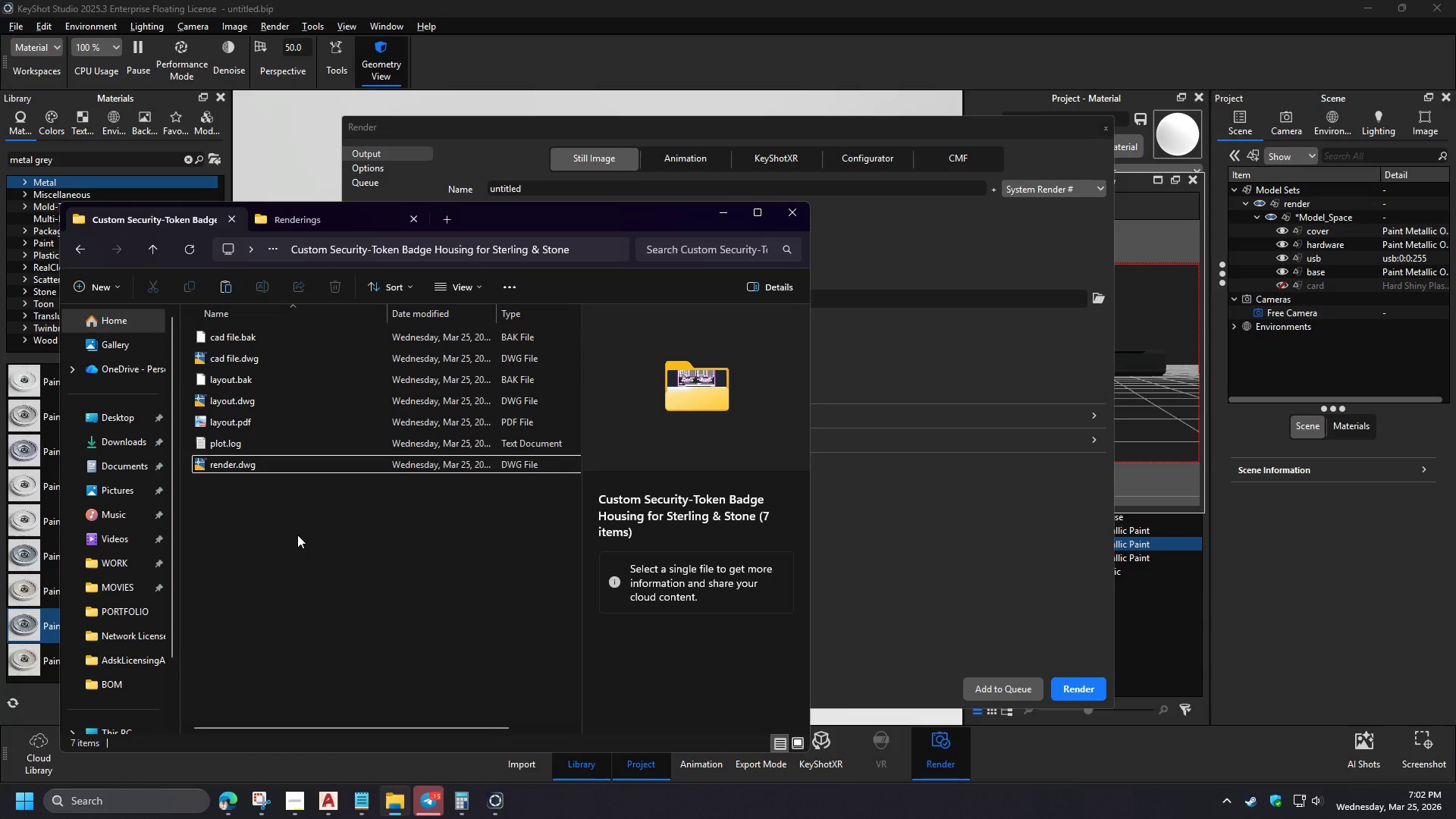 
key(Control+V)
 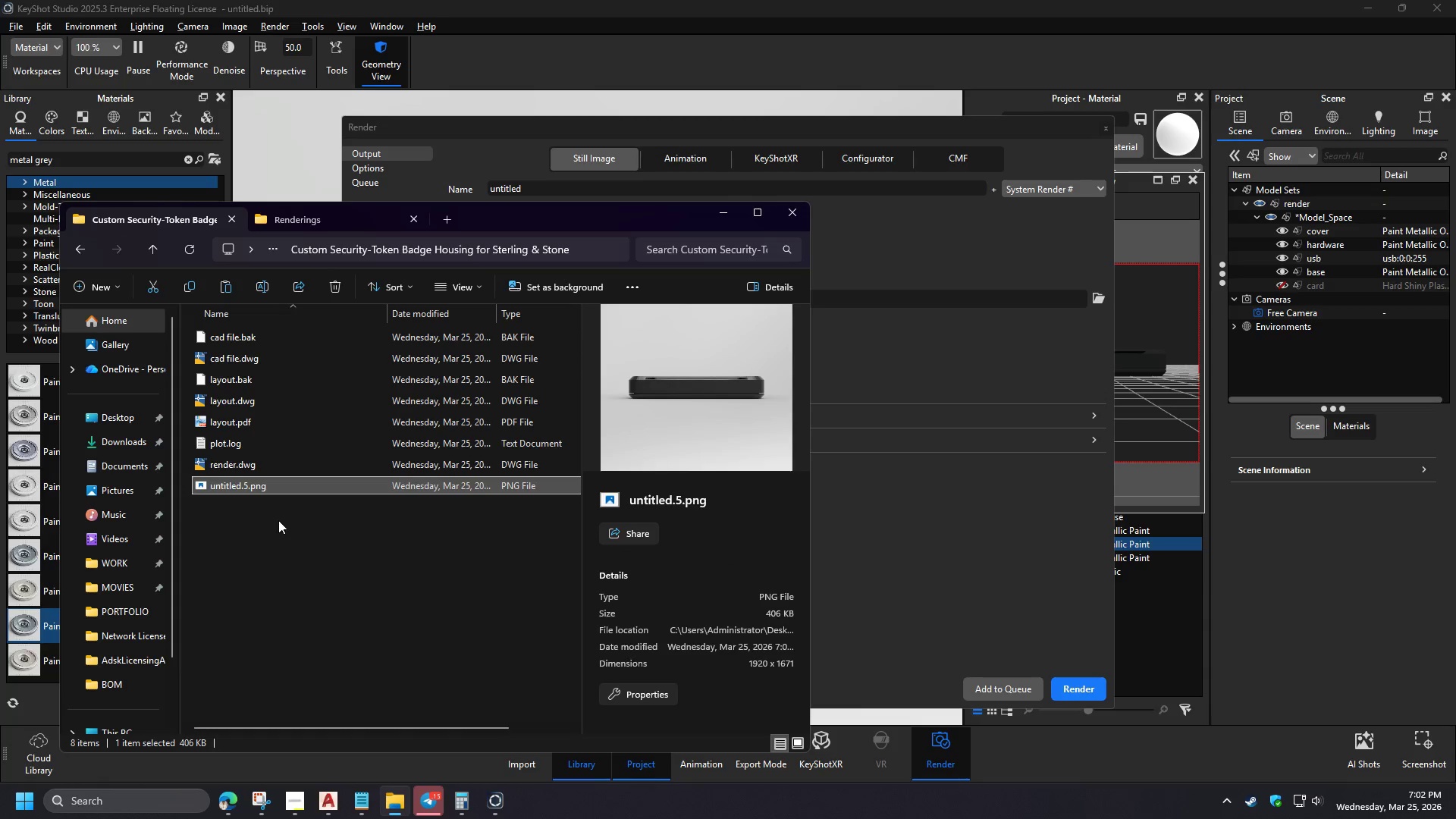 
left_click([259, 488])
 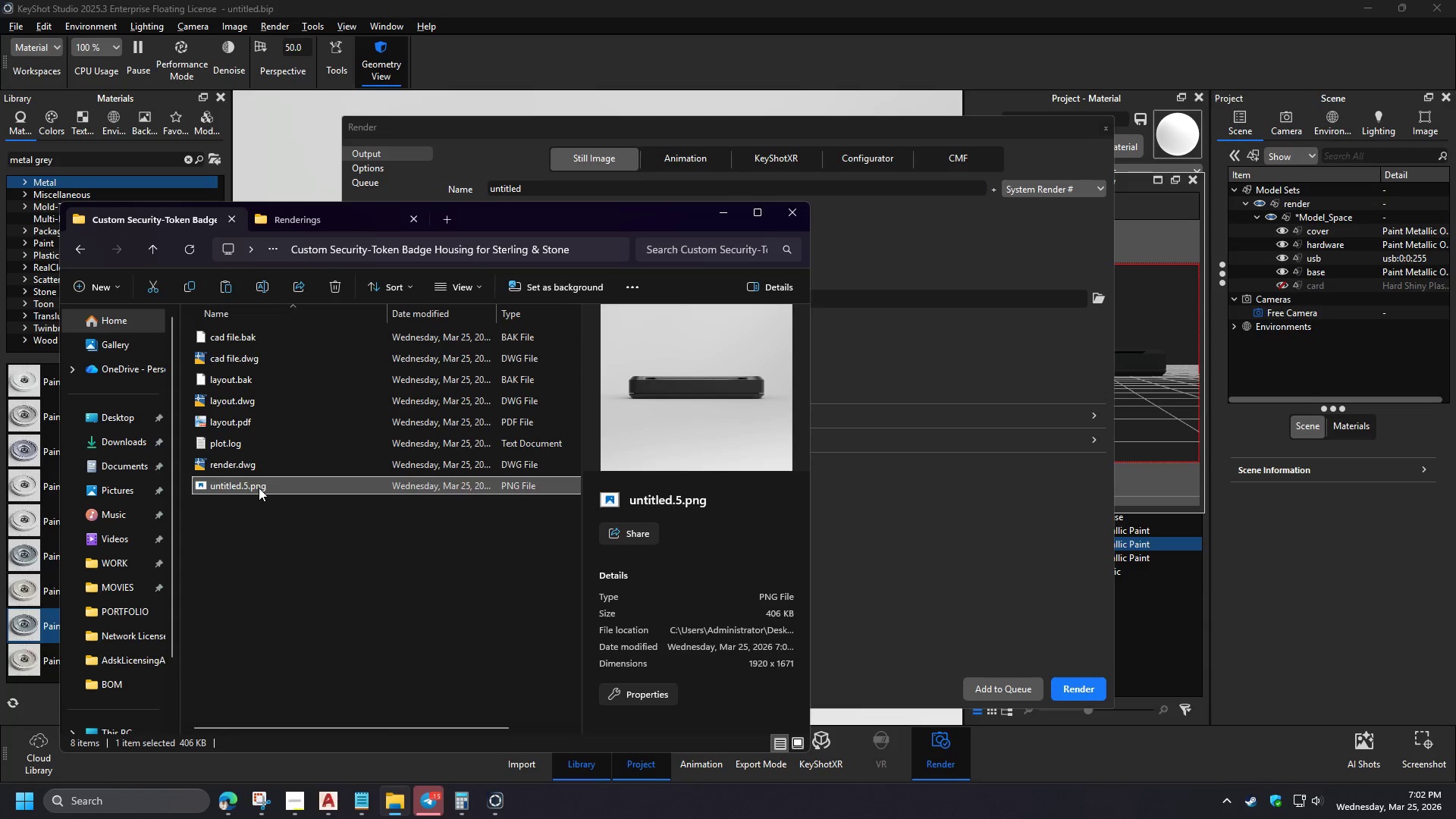 
key(2)
 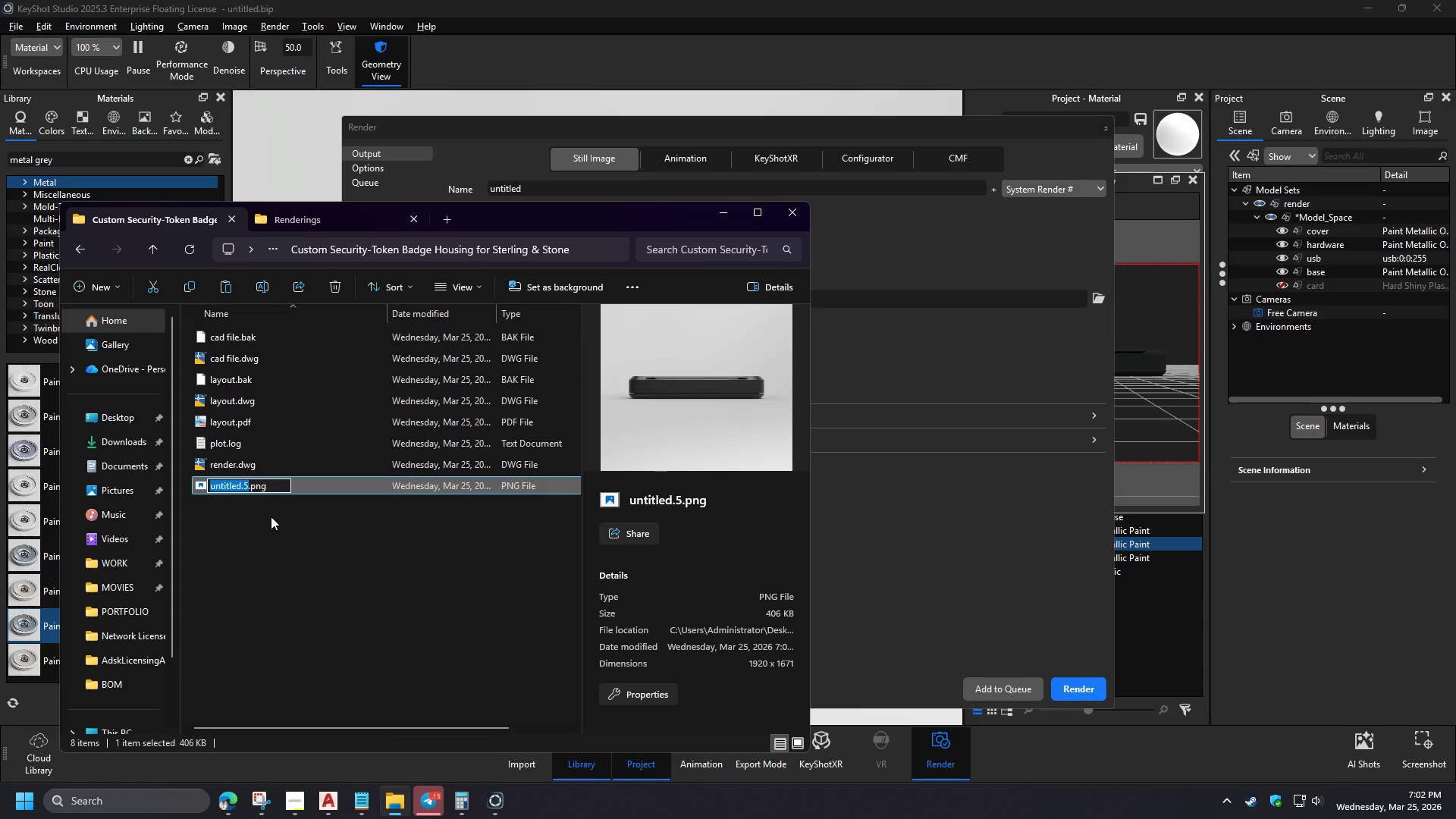 
type(Fr)
key(Backspace)
key(Backspace)
key(Backspace)
type(front view)
 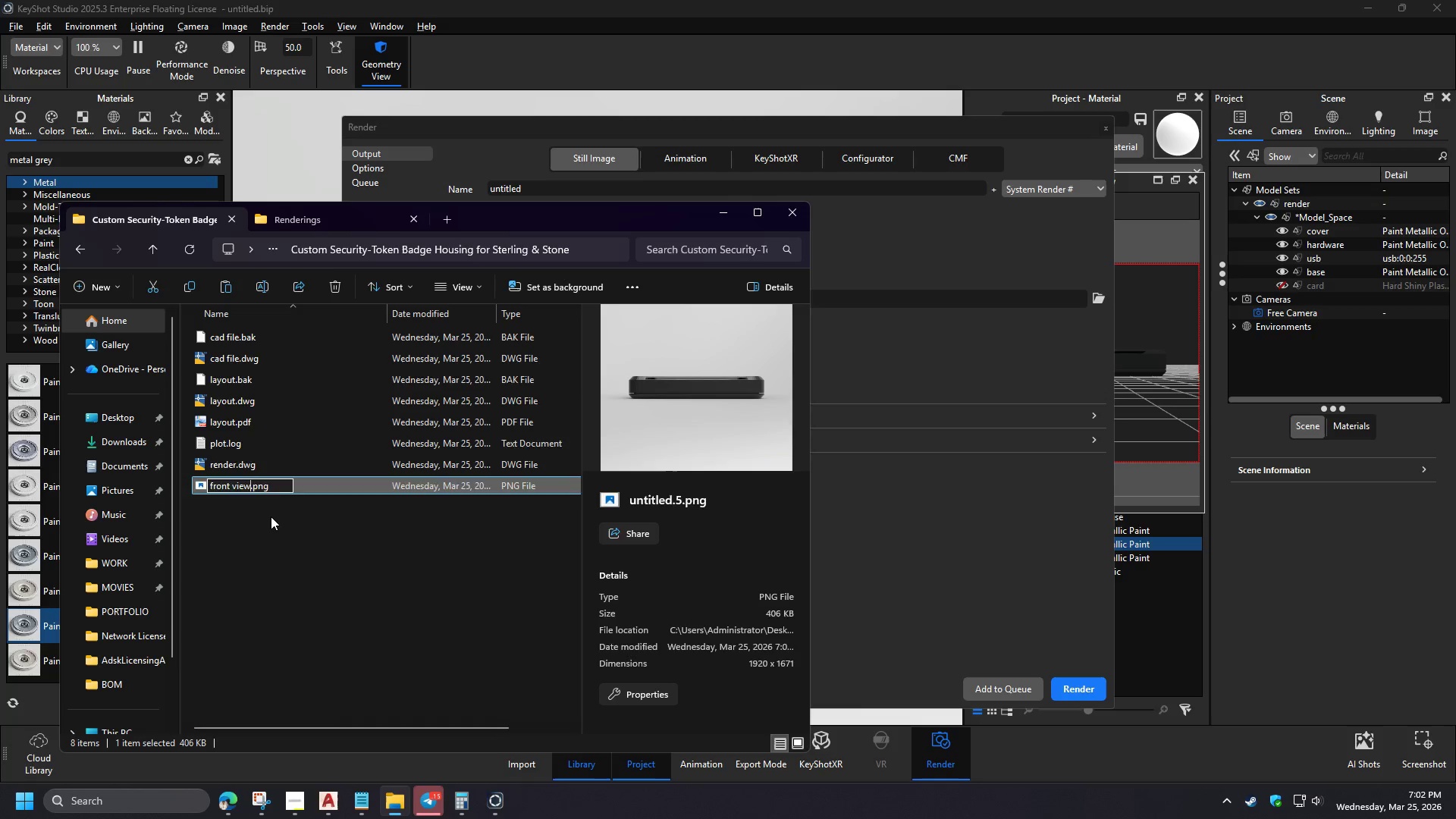 
key(Enter)
 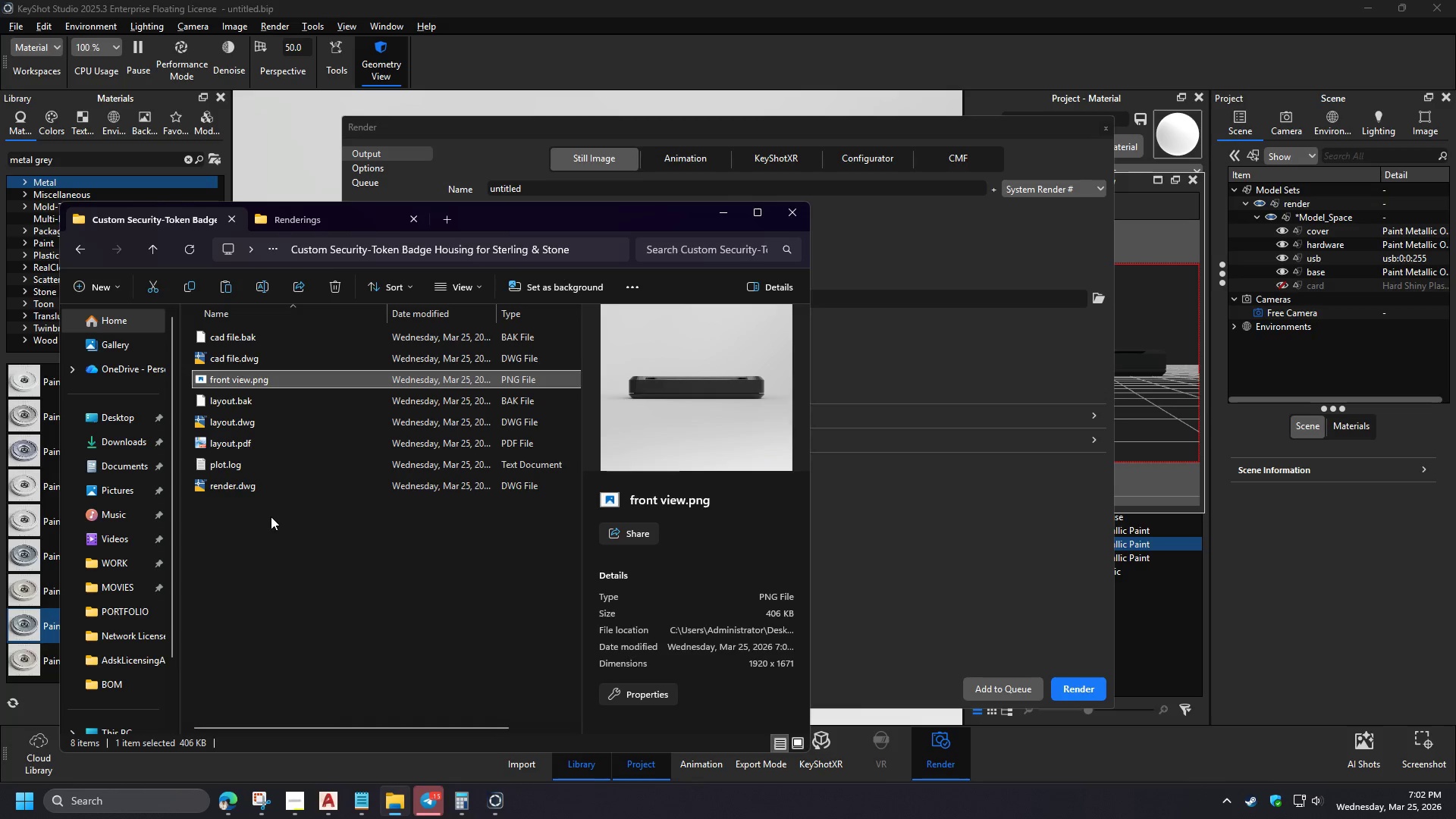 
left_click([272, 516])
 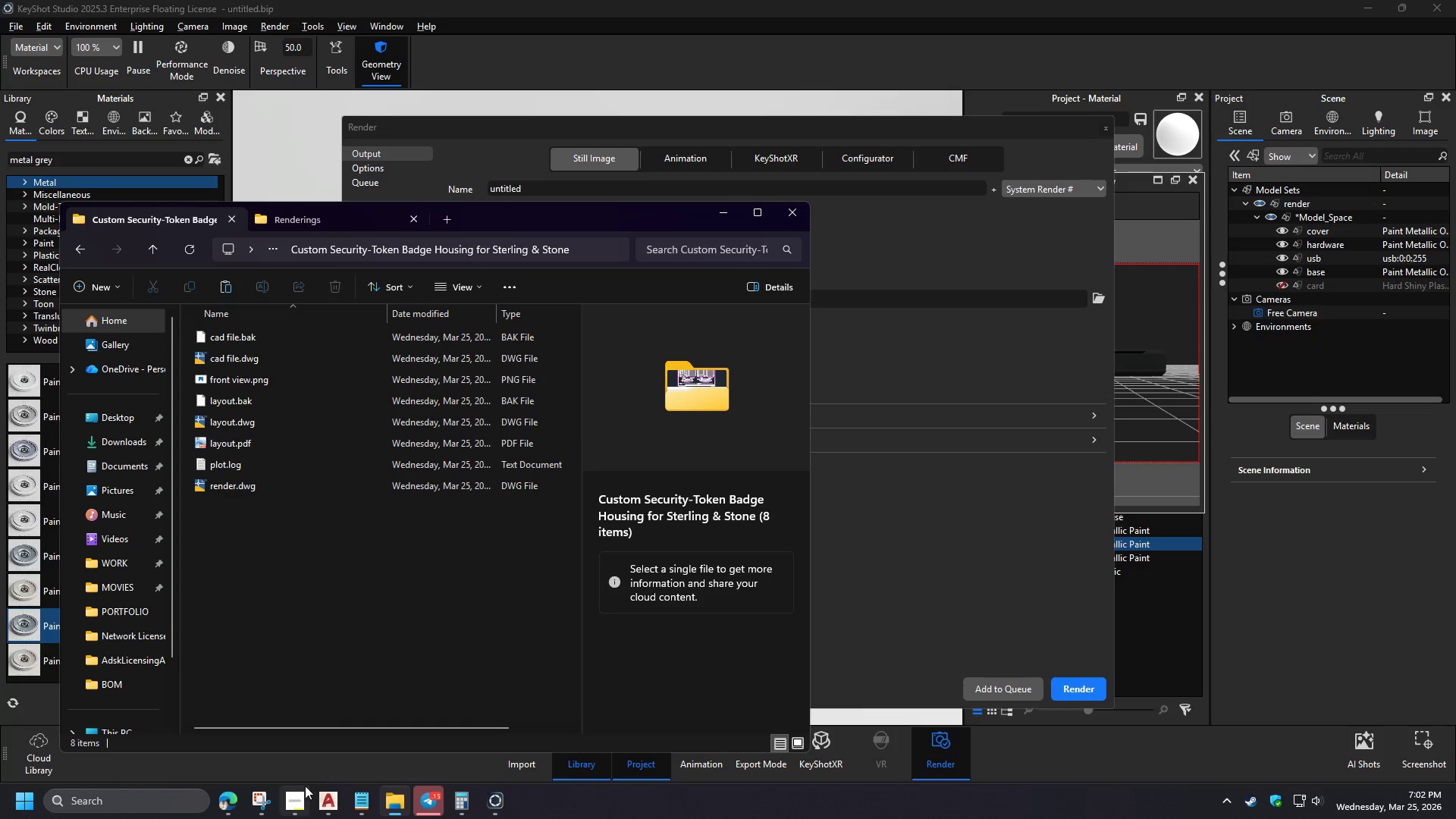 
left_click([297, 811])